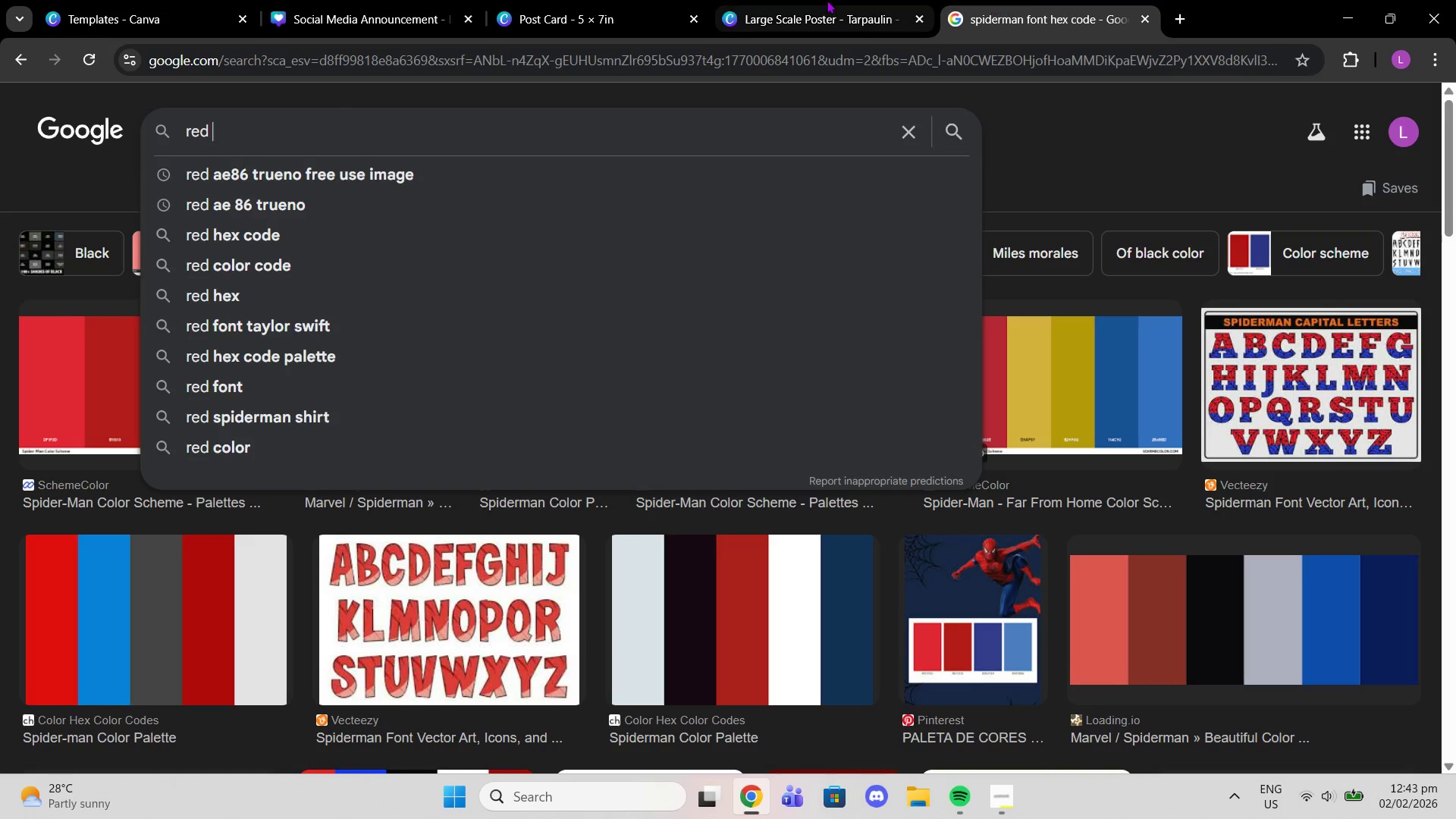 
left_click([827, 0])
 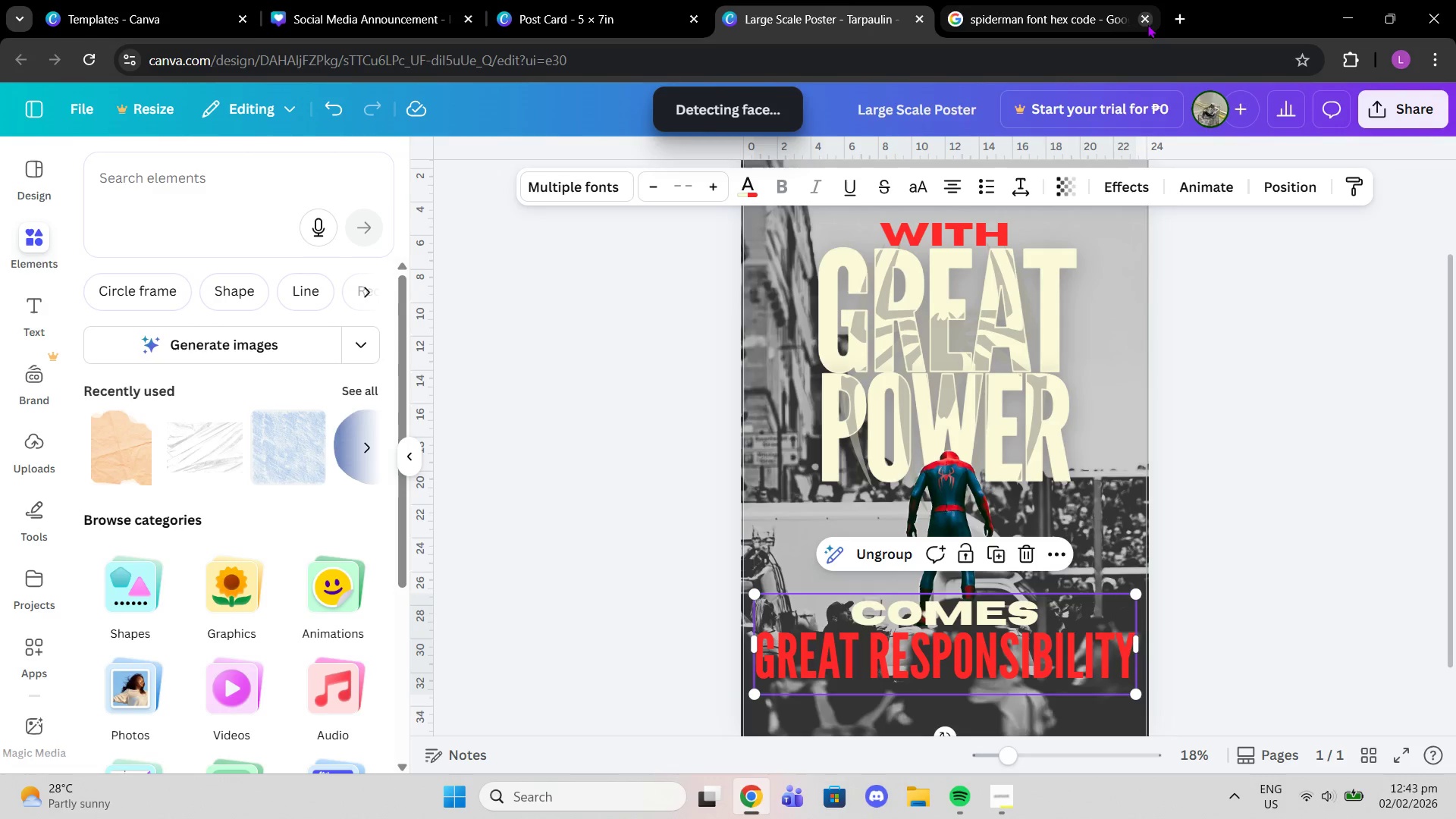 
left_click([1148, 24])
 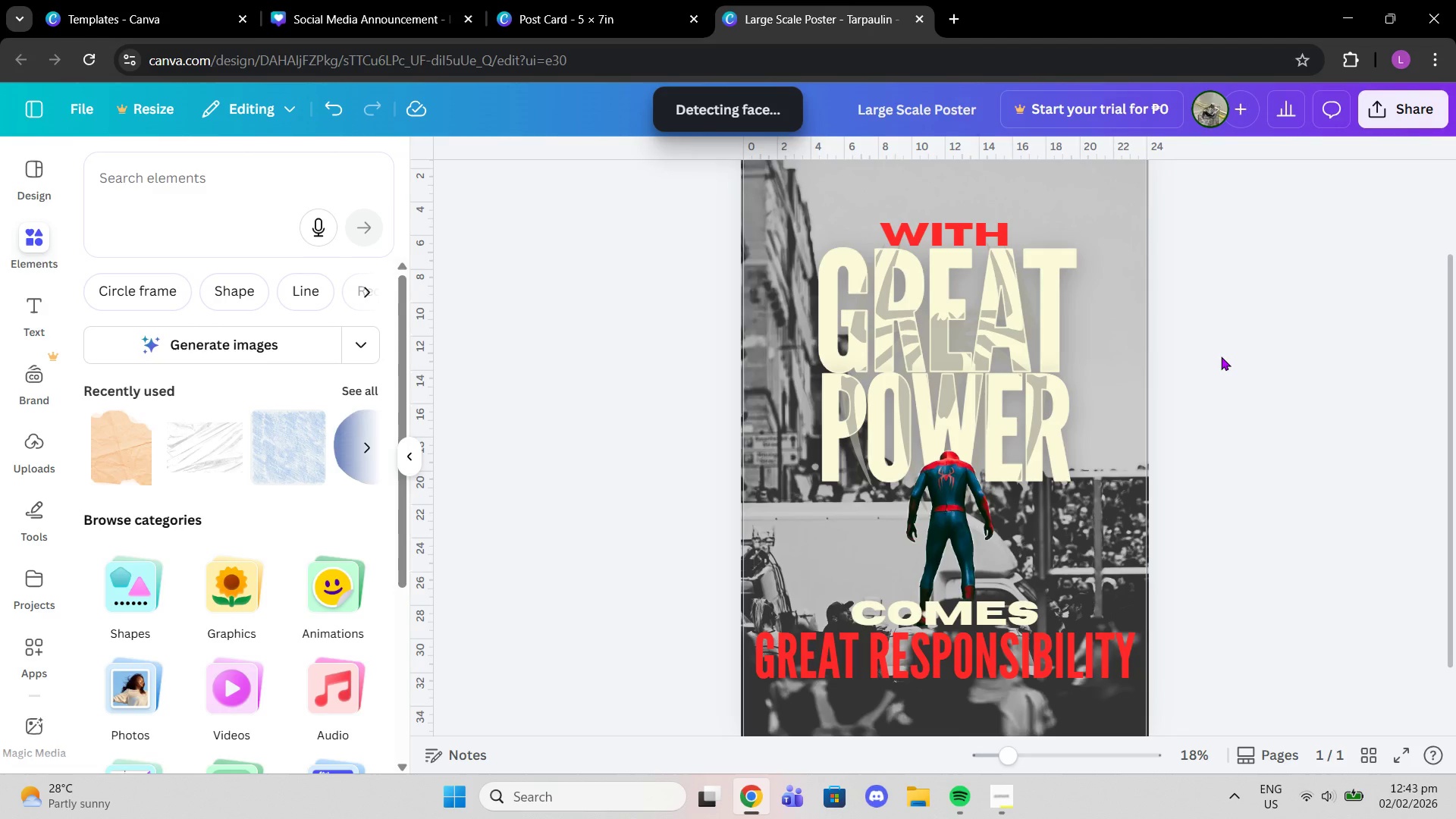 
double_click([1221, 356])
 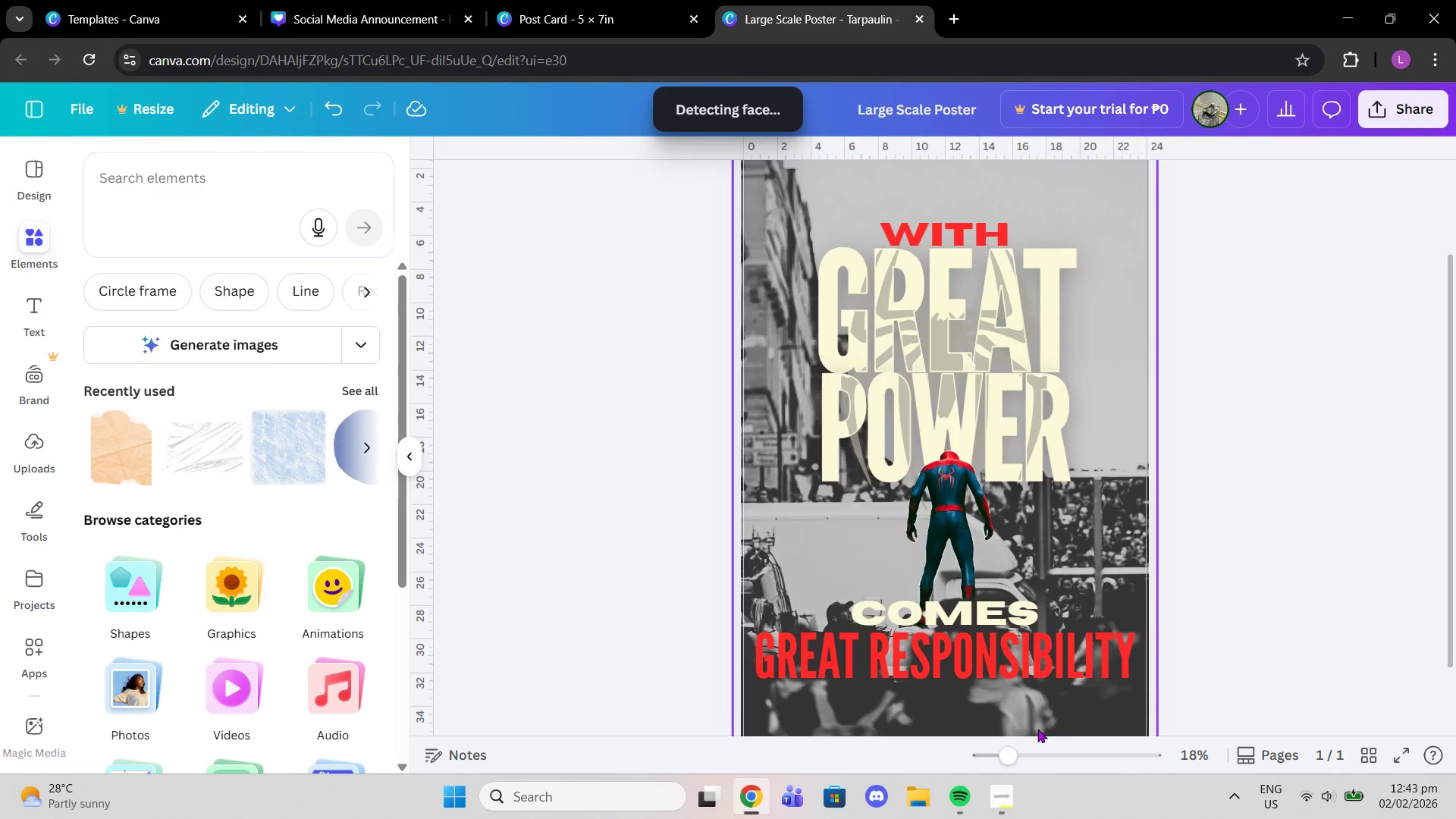 
left_click_drag(start_coordinate=[1011, 762], to_coordinate=[1012, 715])
 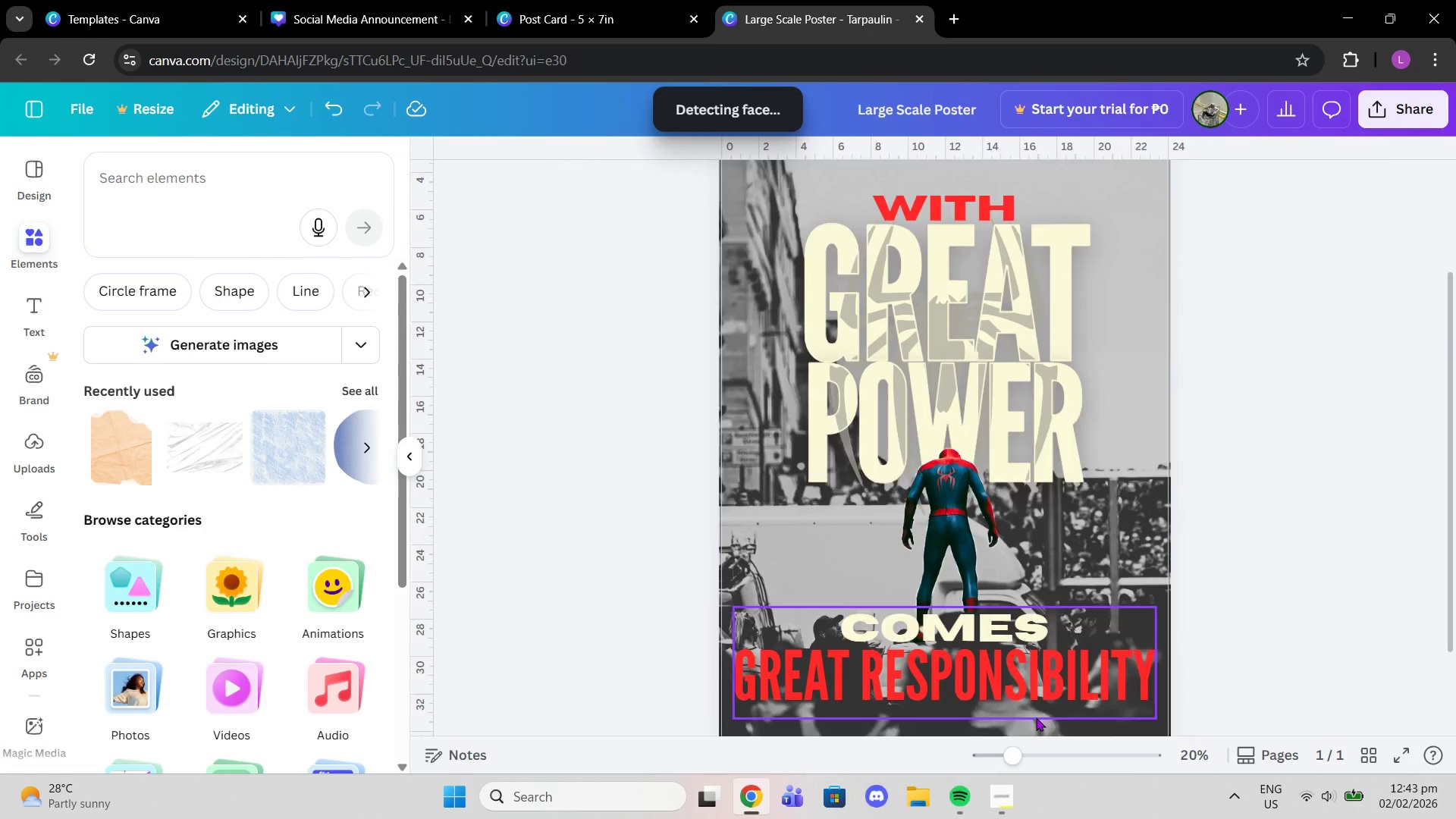 
scroll: coordinate [1036, 717], scroll_direction: down, amount: 2.0
 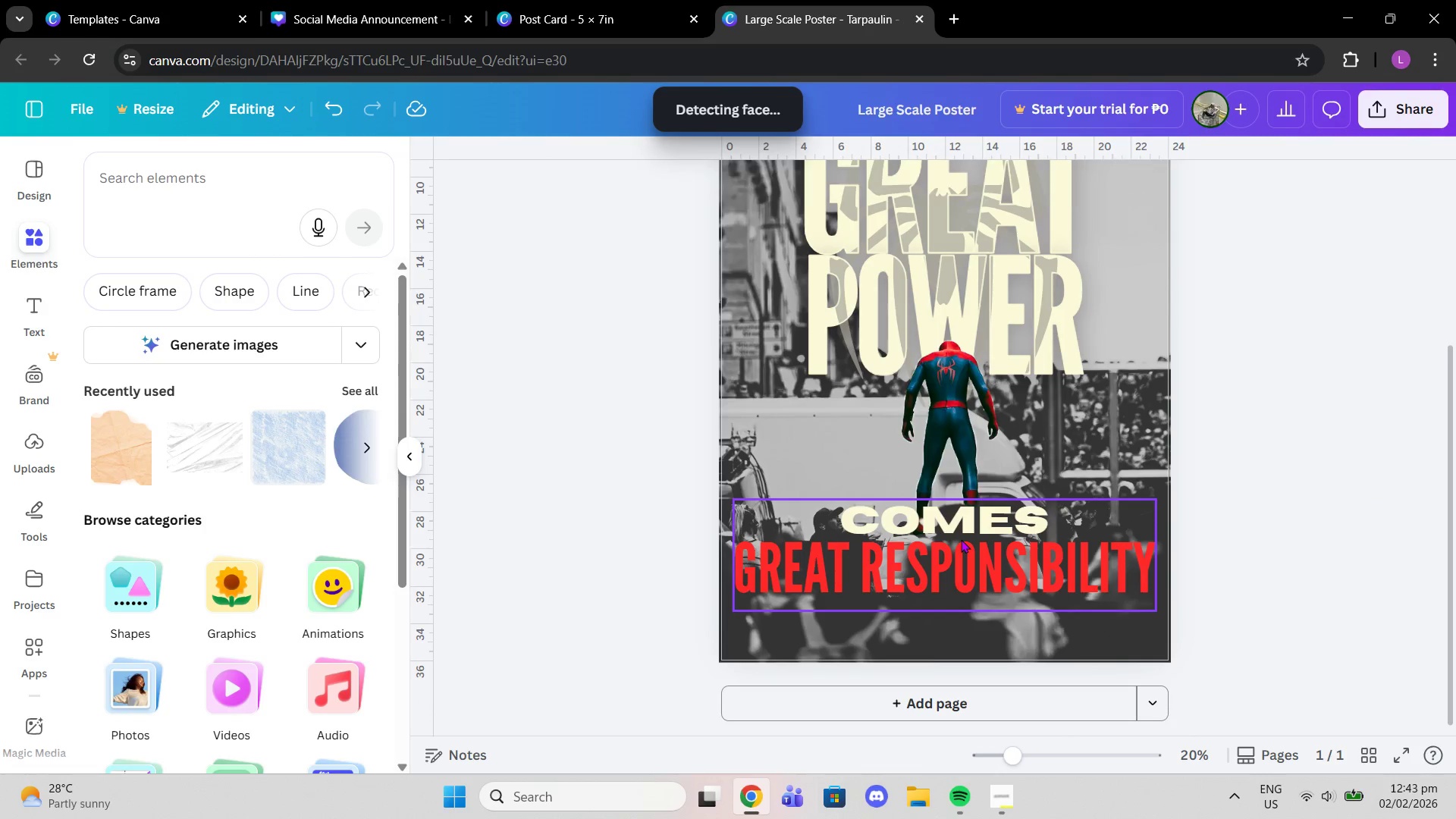 
left_click_drag(start_coordinate=[961, 539], to_coordinate=[962, 562])
 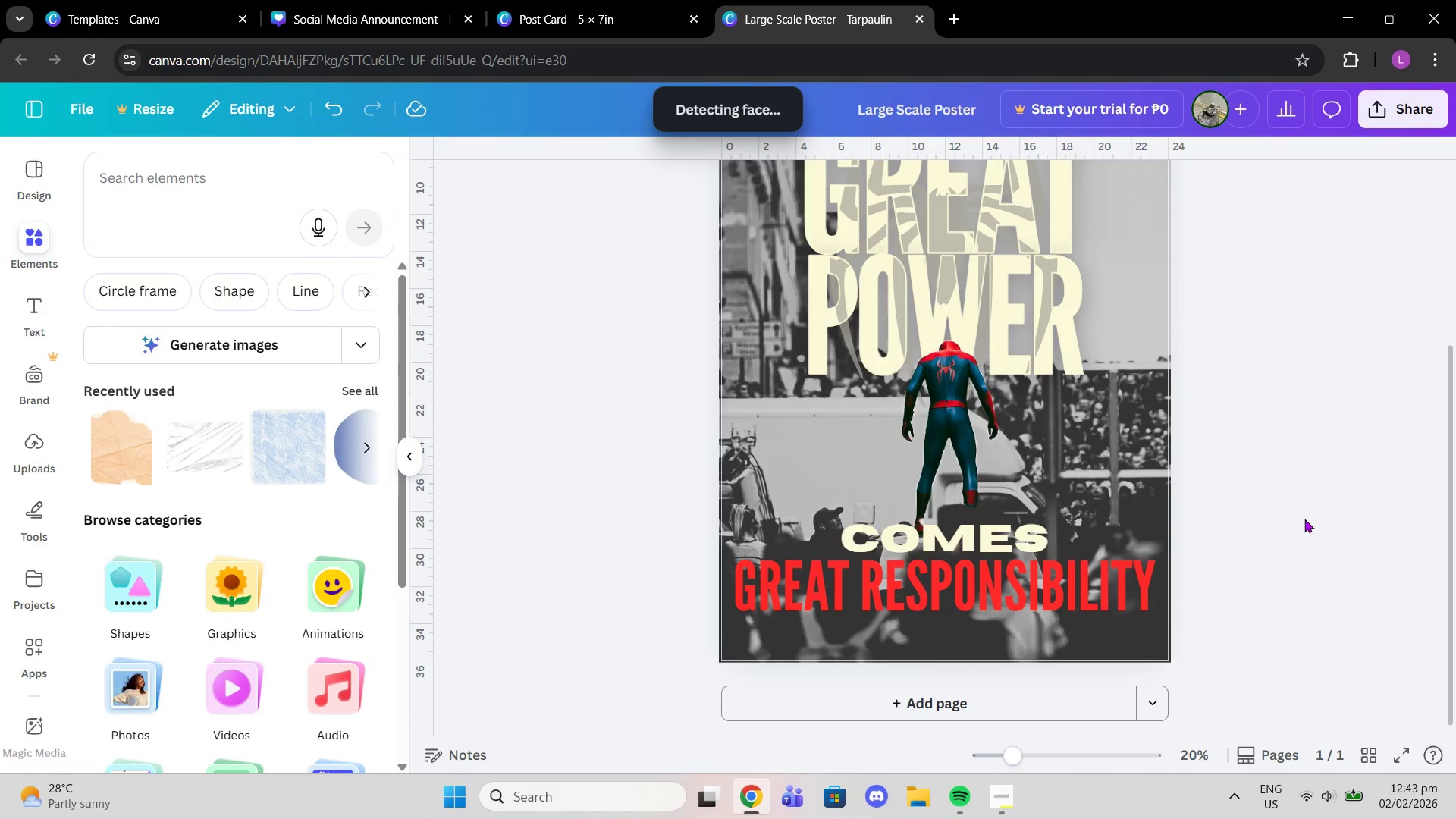 
scroll: coordinate [1298, 516], scroll_direction: up, amount: 1.0
 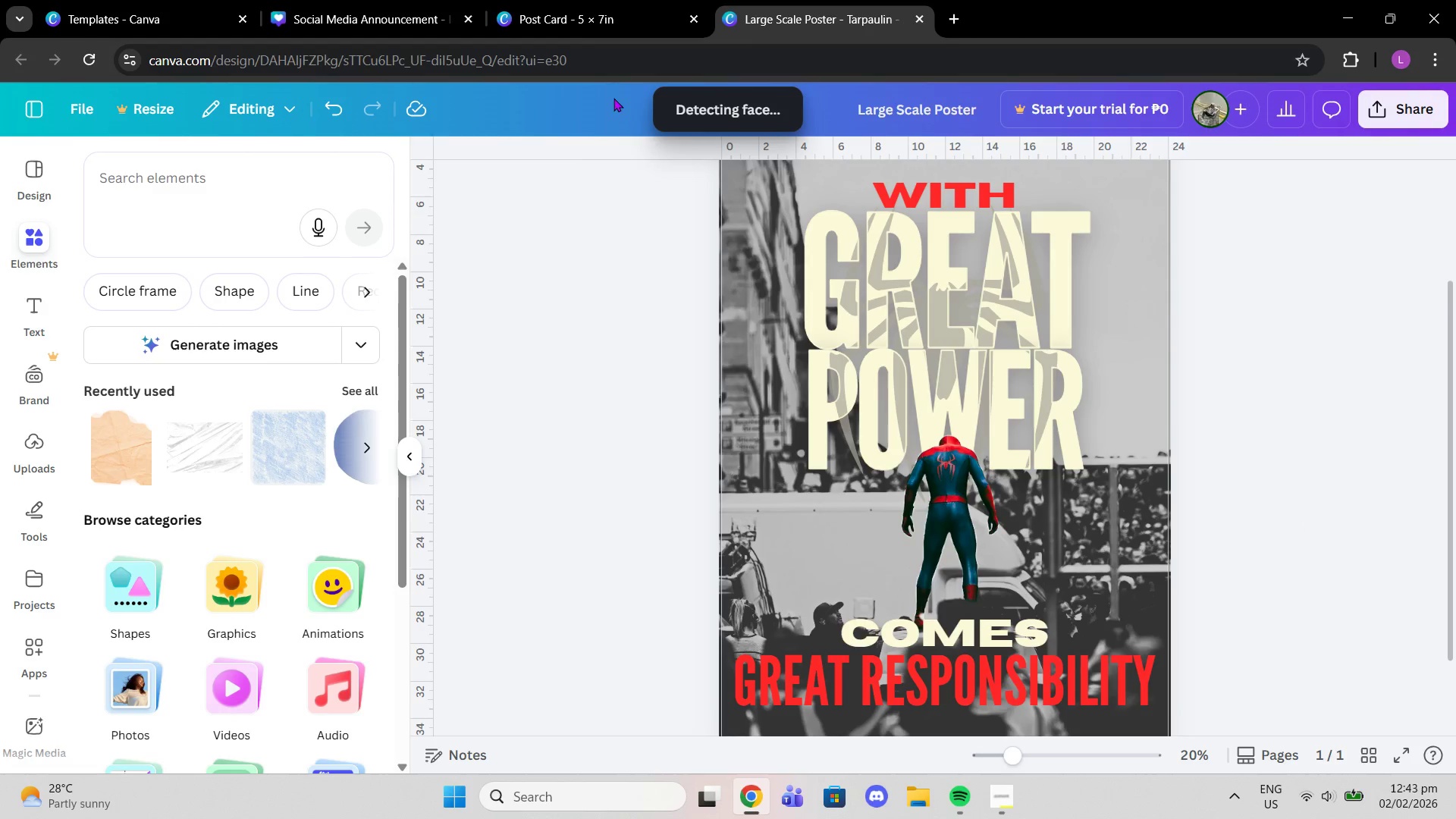 
left_click([581, 0])
 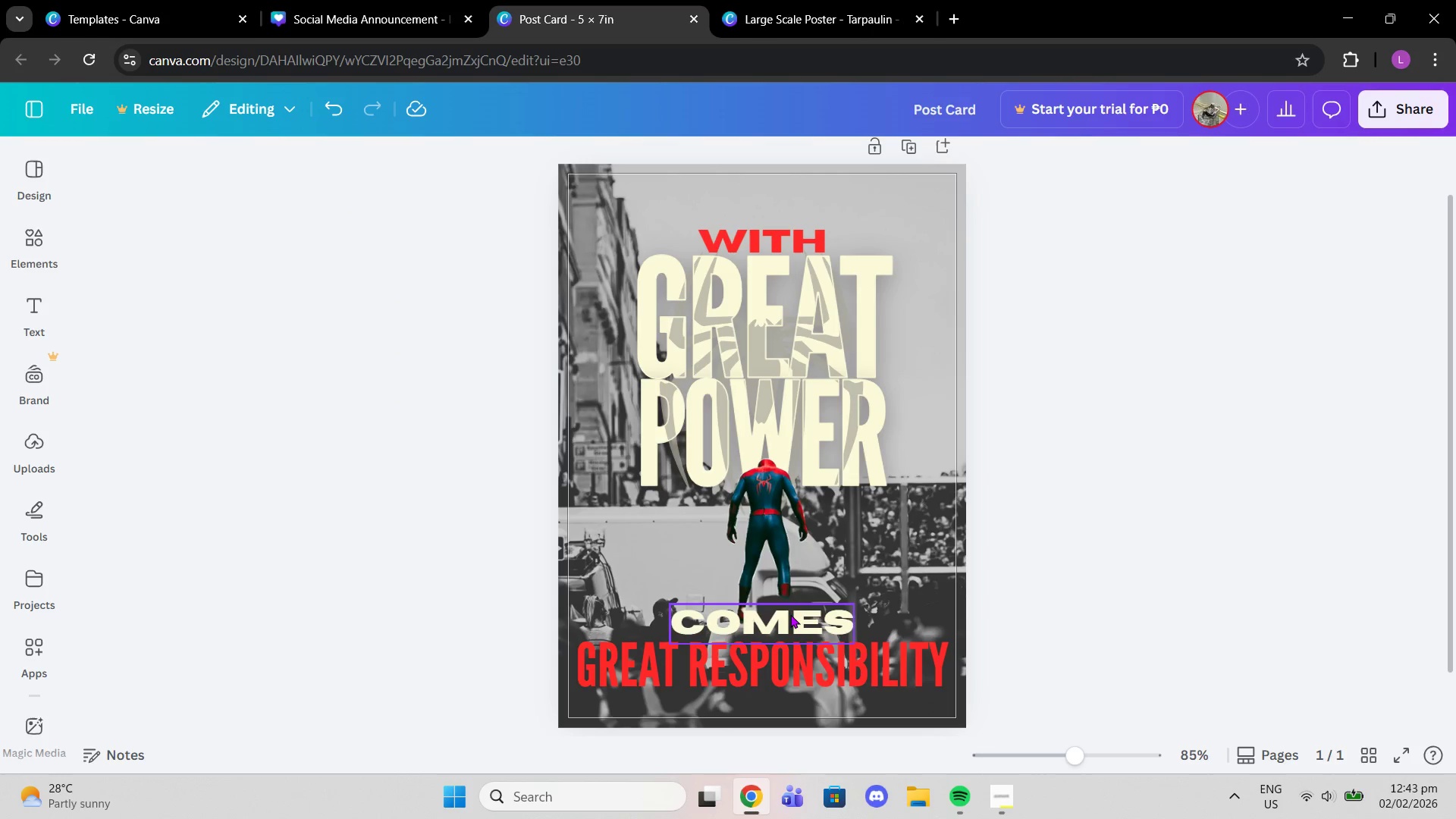 
left_click([790, 614])
 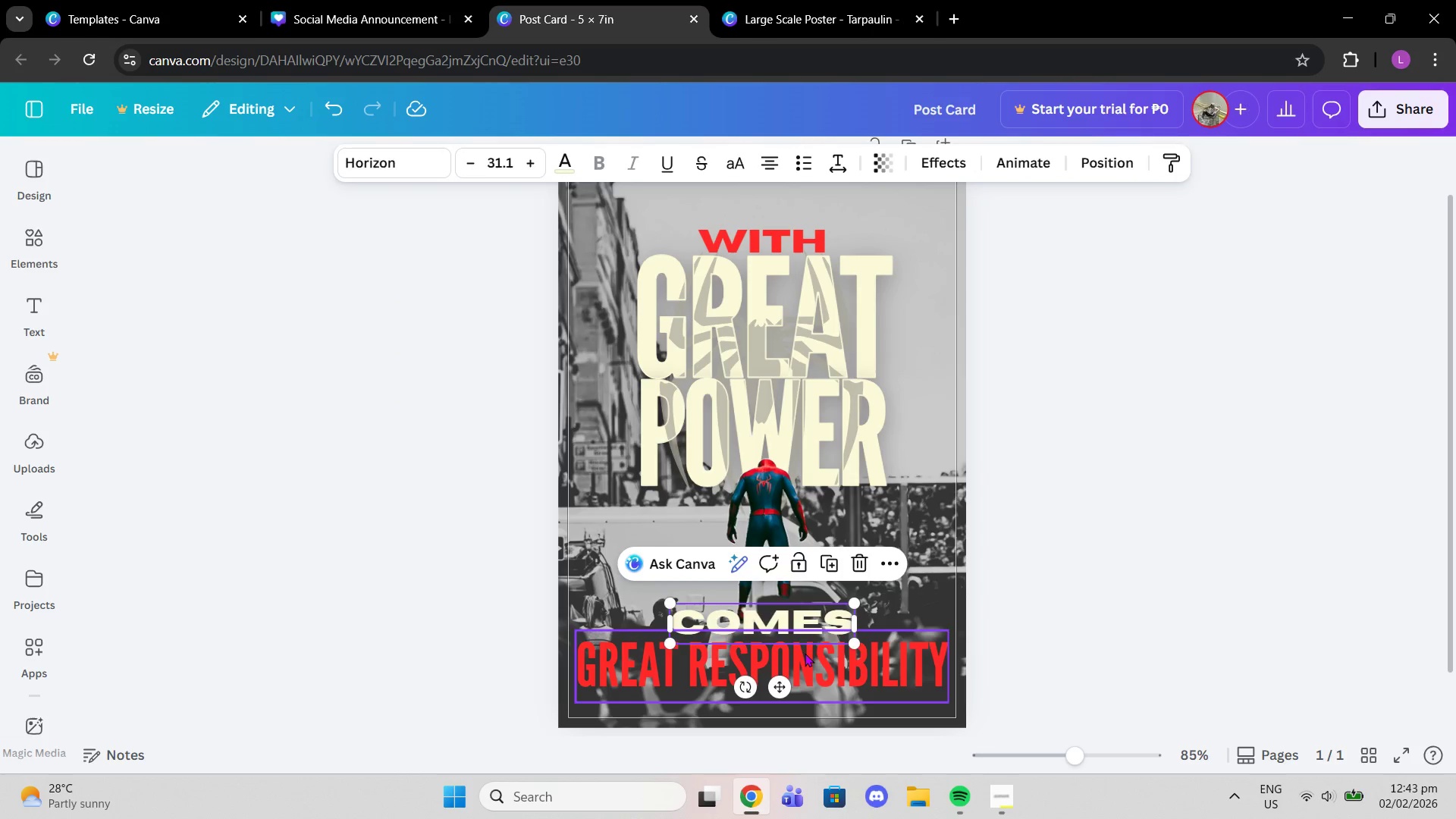 
left_click([805, 653])
 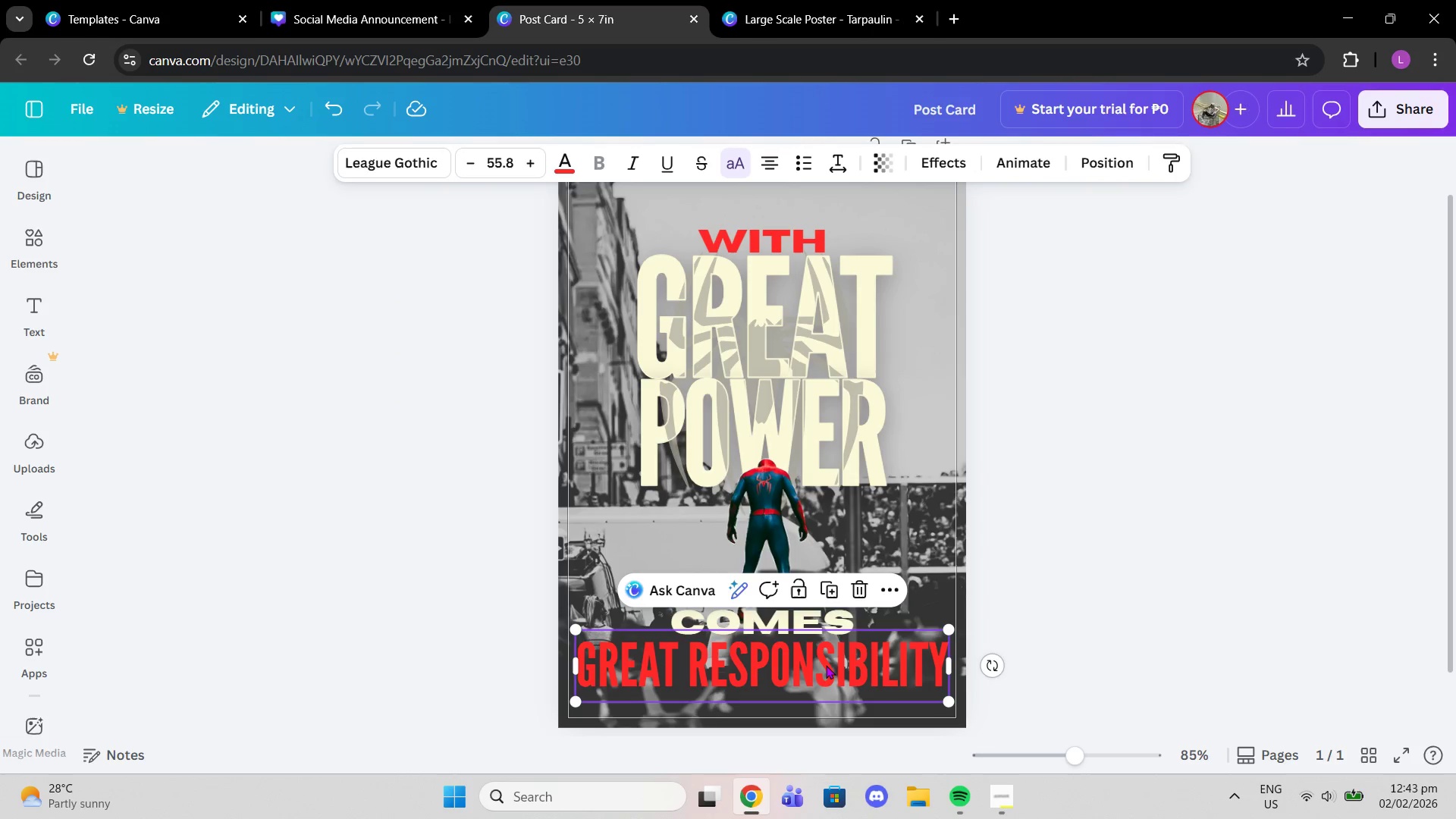 
left_click_drag(start_coordinate=[824, 665], to_coordinate=[824, 675])
 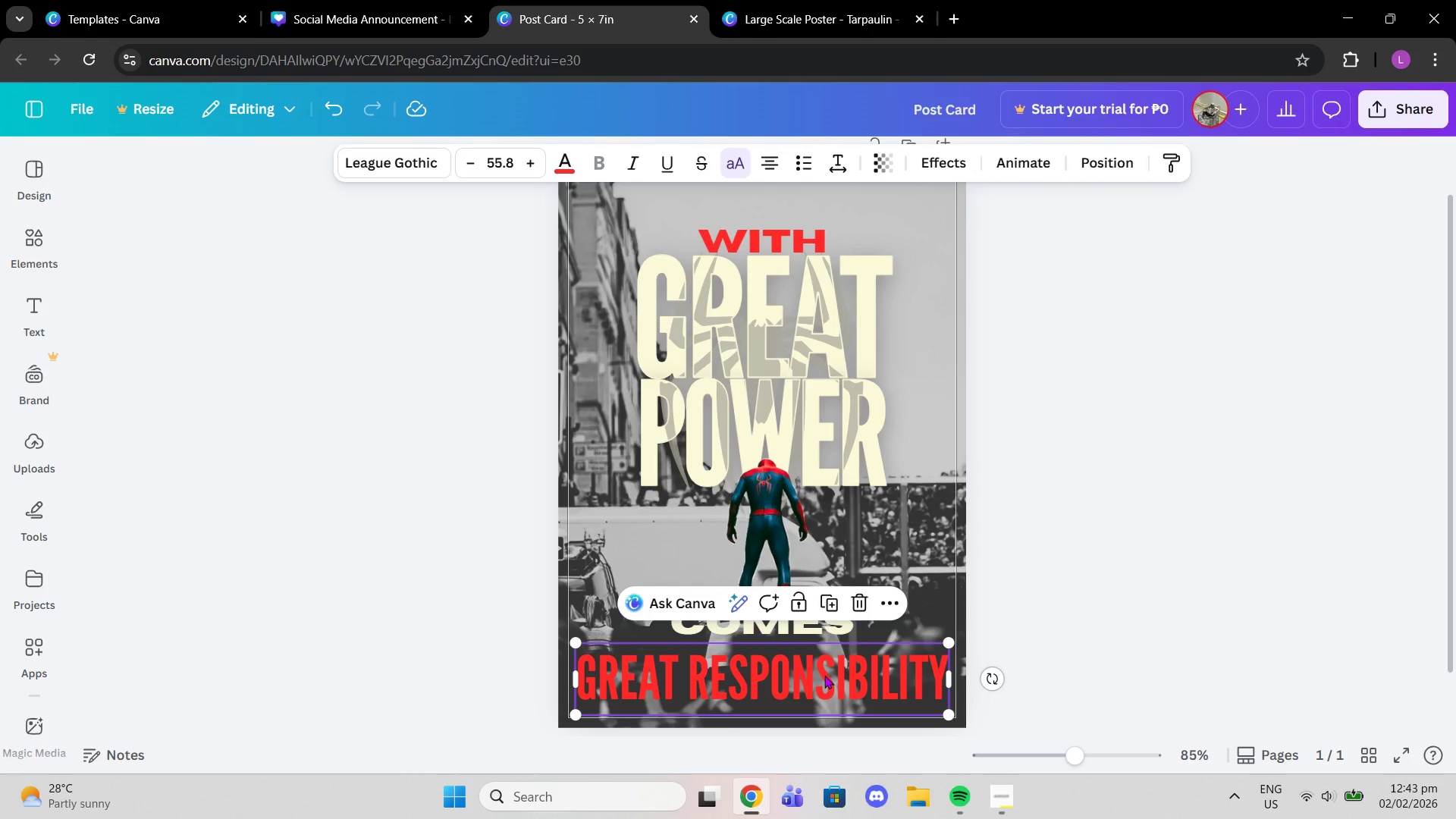 
key(Control+Z)
 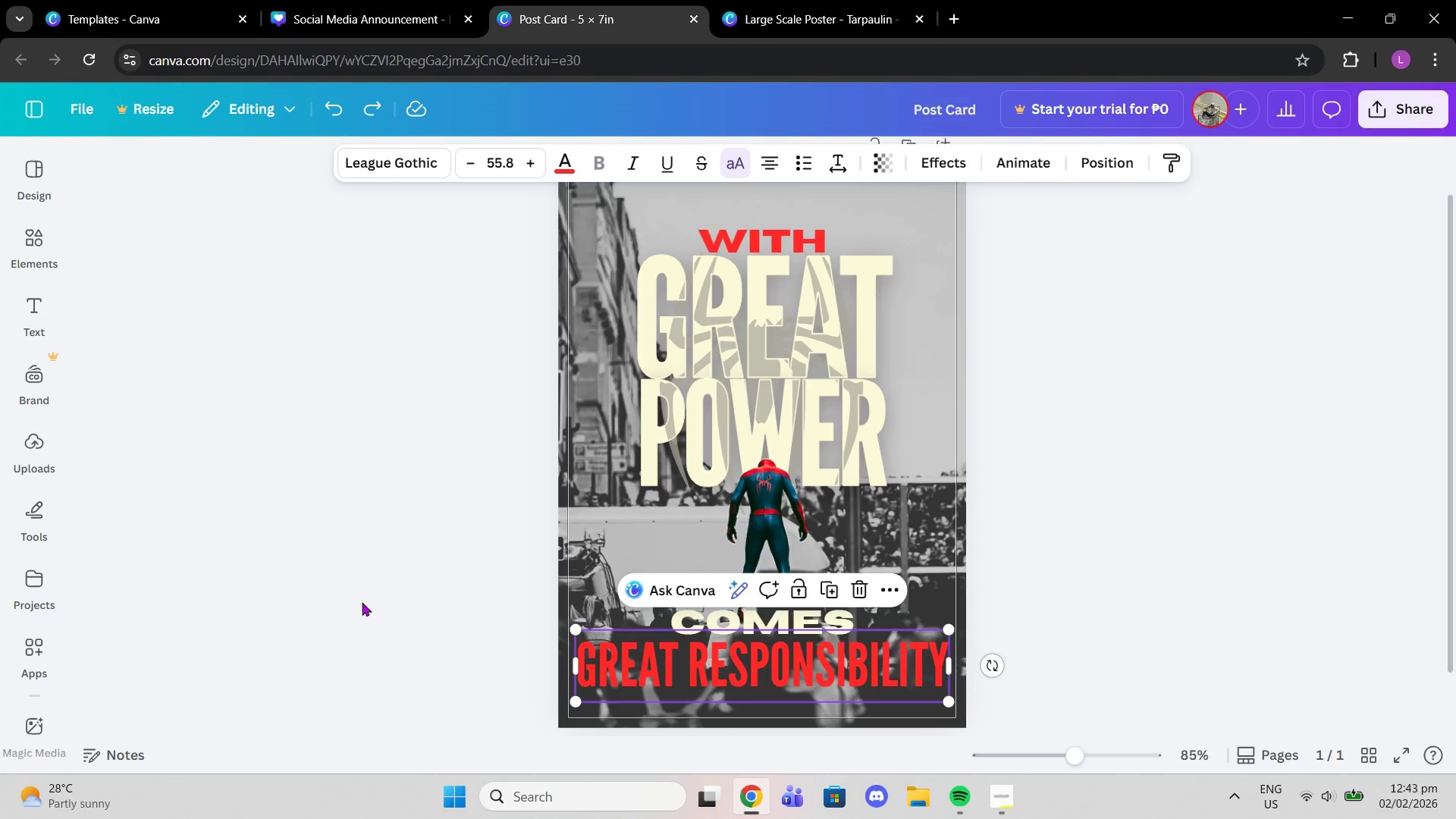 
left_click([362, 602])
 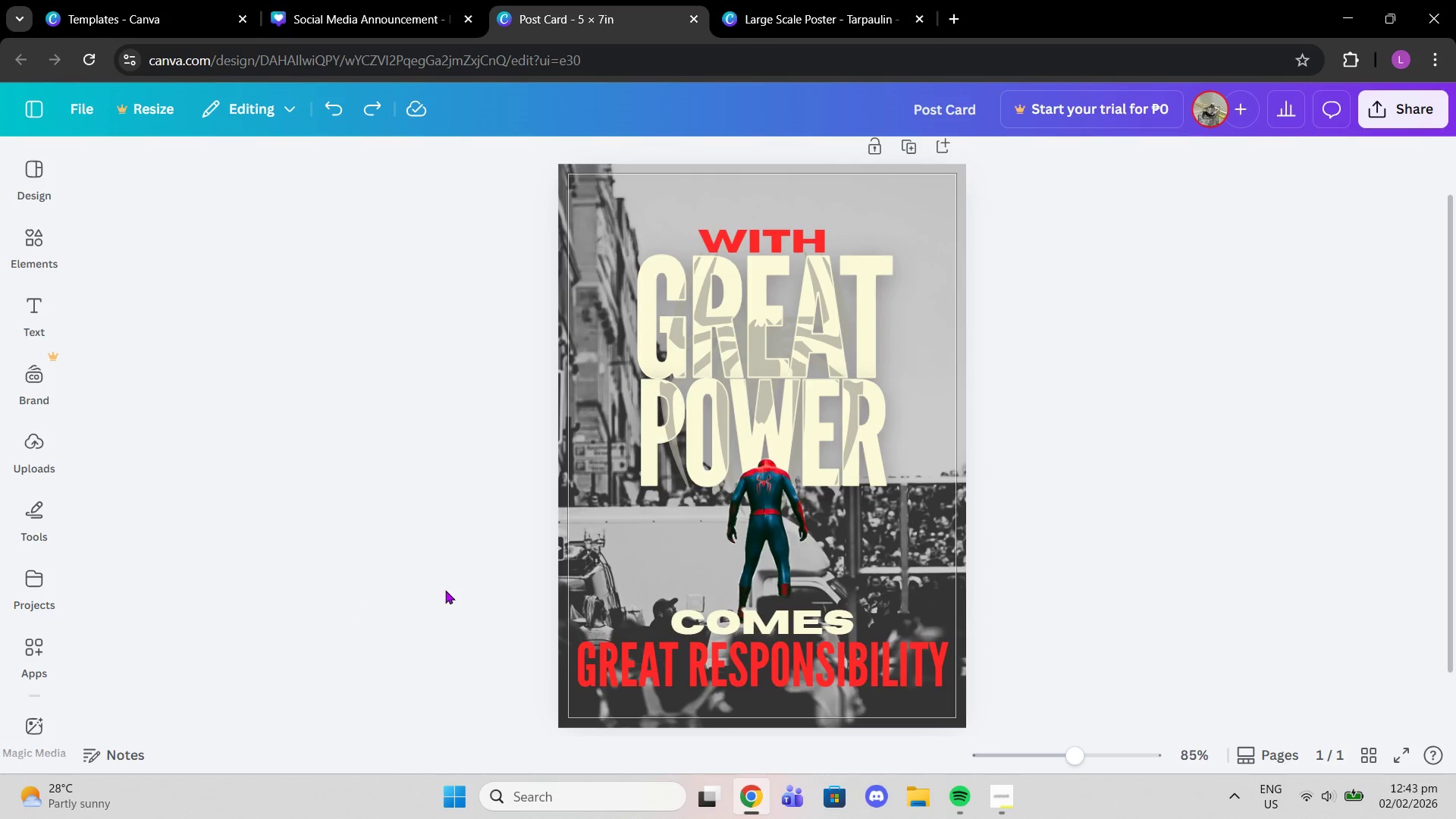 
left_click_drag(start_coordinate=[443, 590], to_coordinate=[686, 673])
 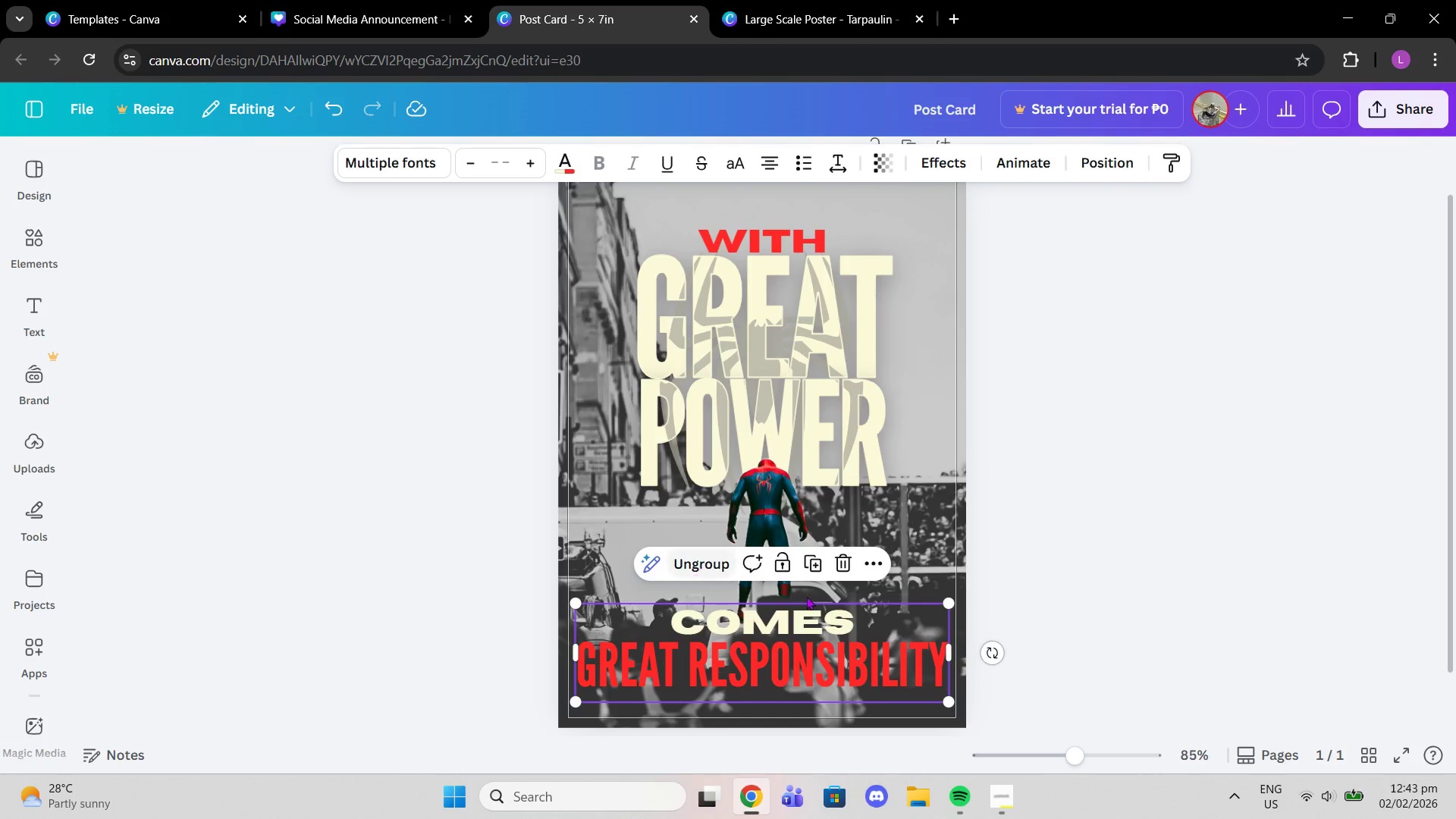 
double_click([1082, 630])
 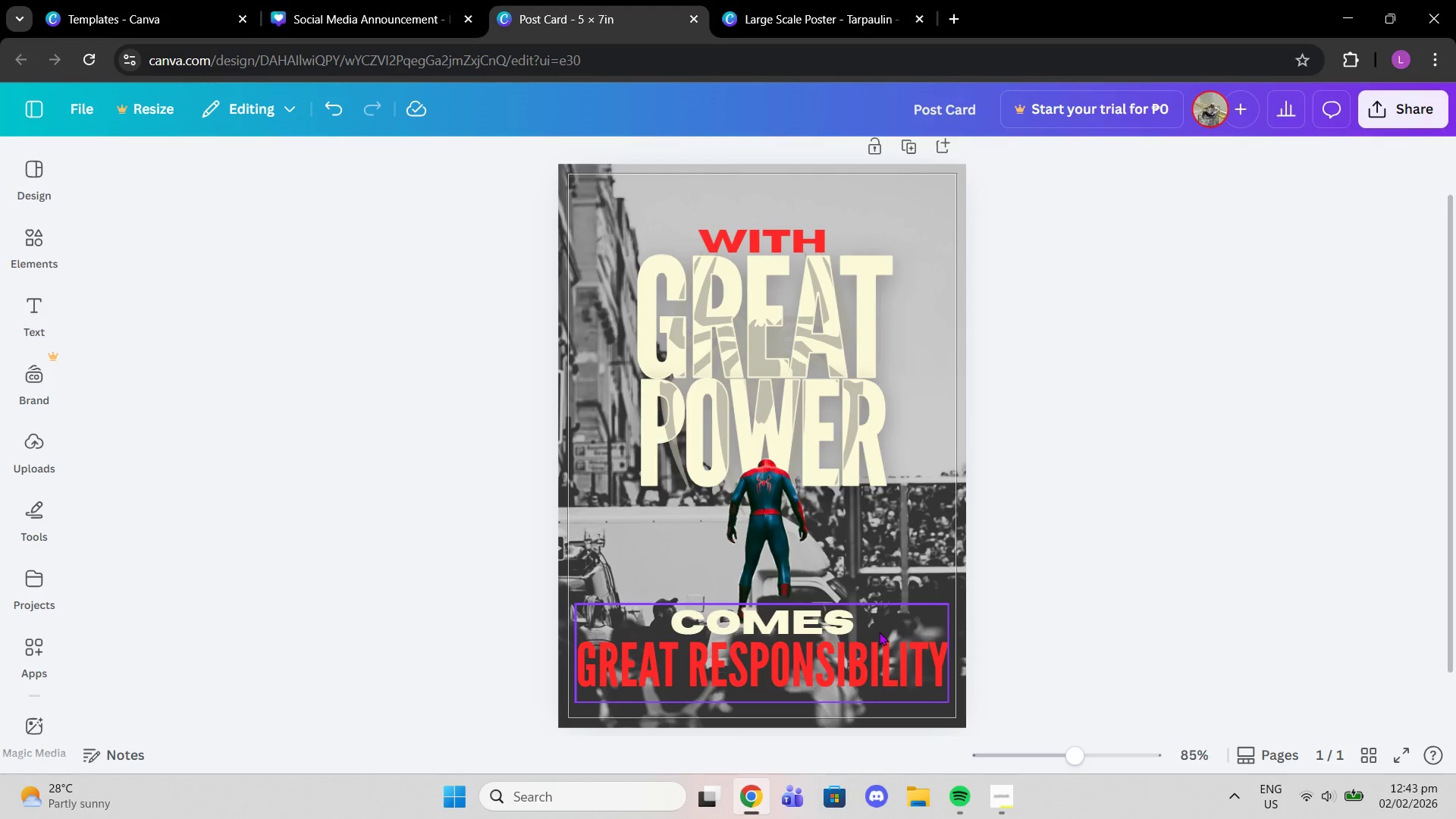 
left_click_drag(start_coordinate=[879, 632], to_coordinate=[877, 639])
 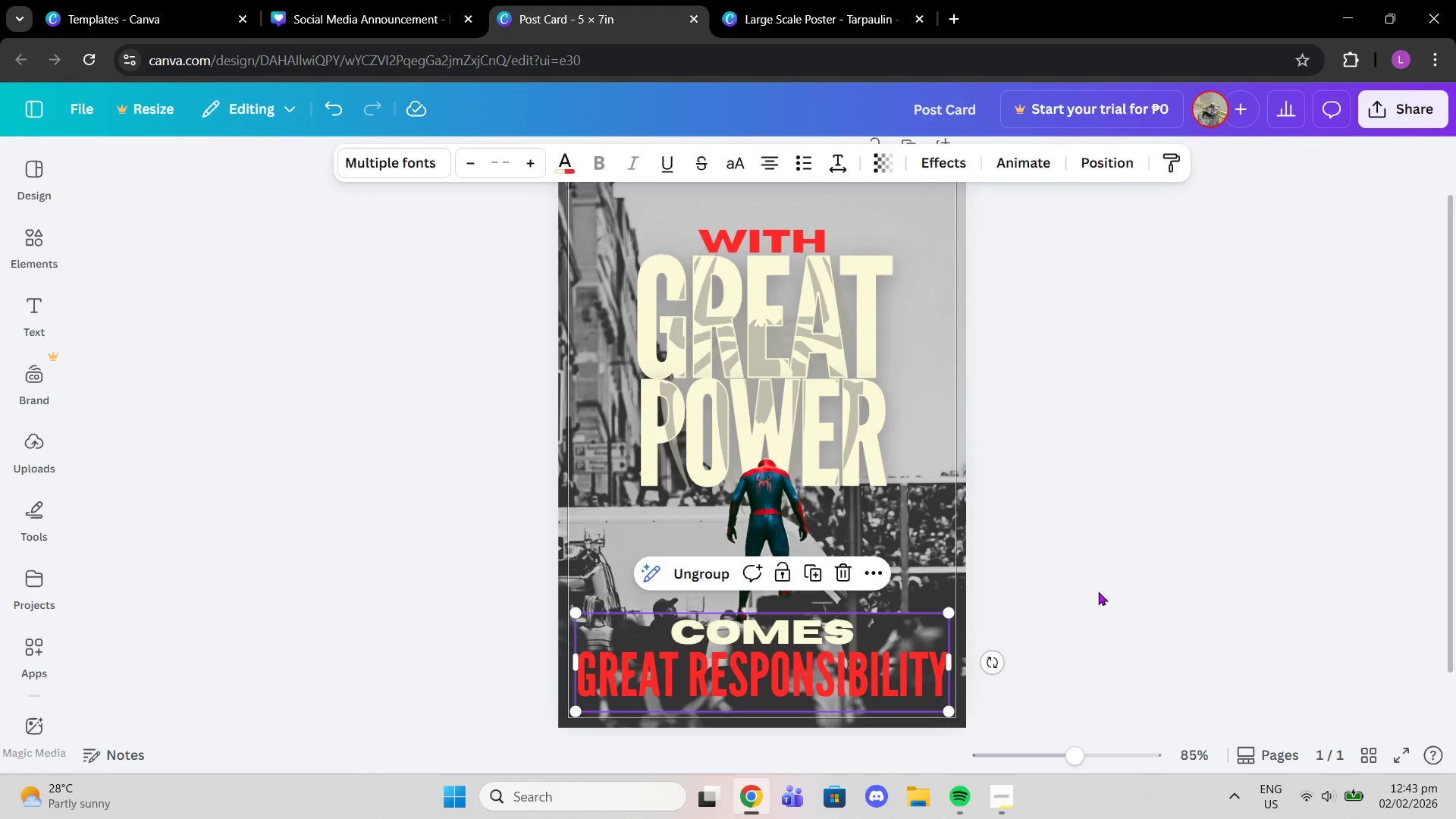 
left_click([1098, 592])
 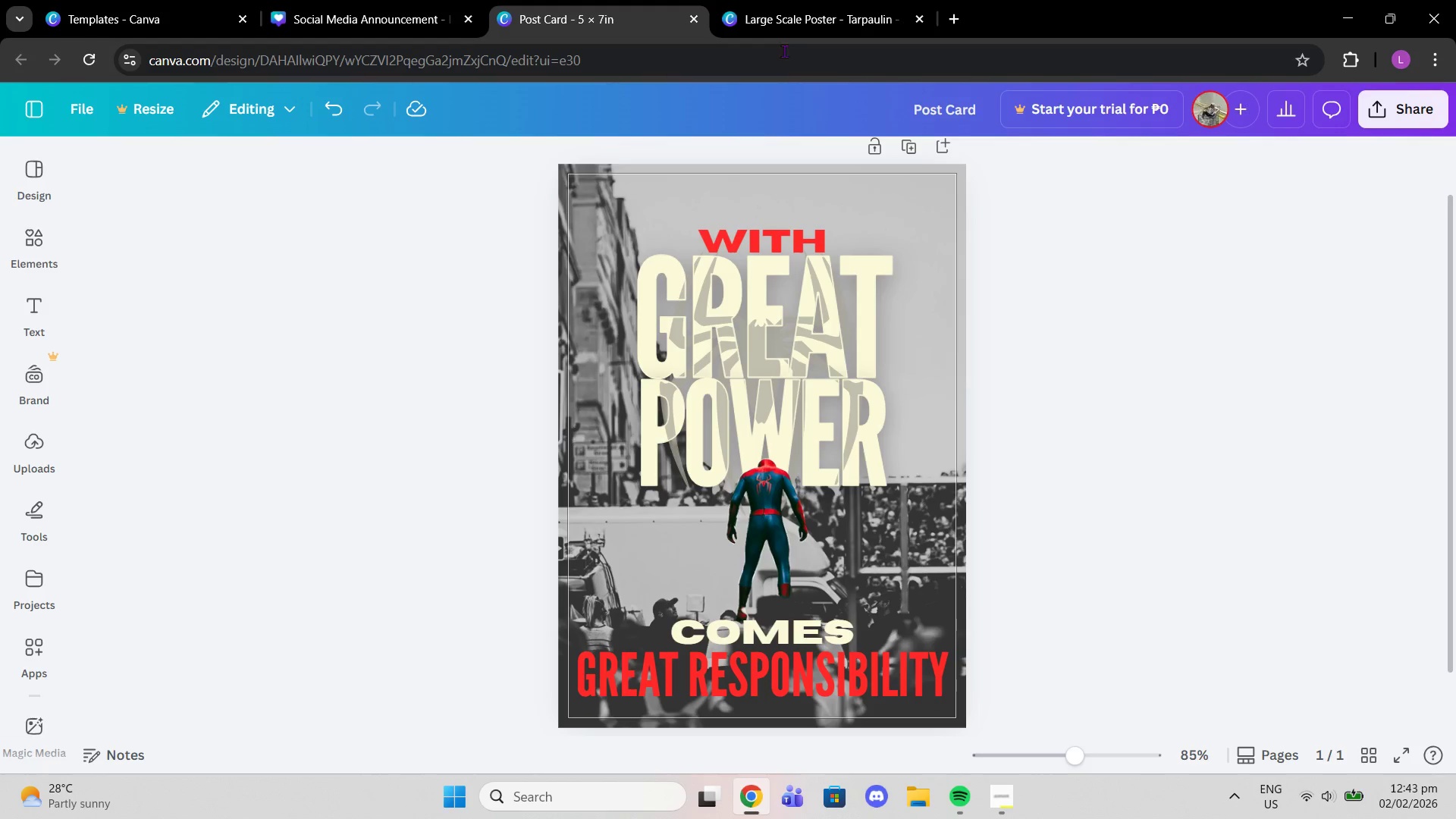 
left_click([789, 16])
 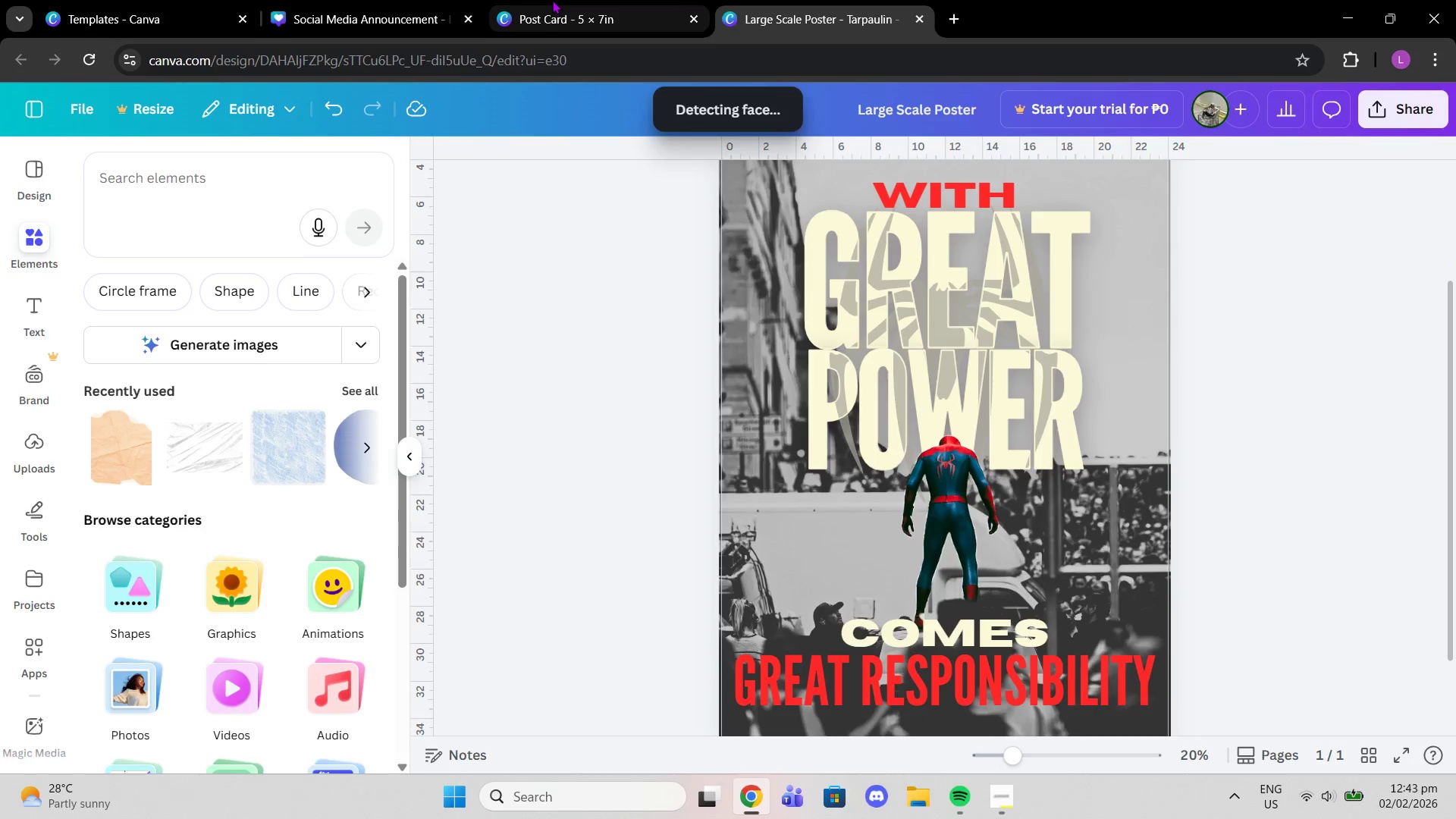 
left_click([552, 0])
 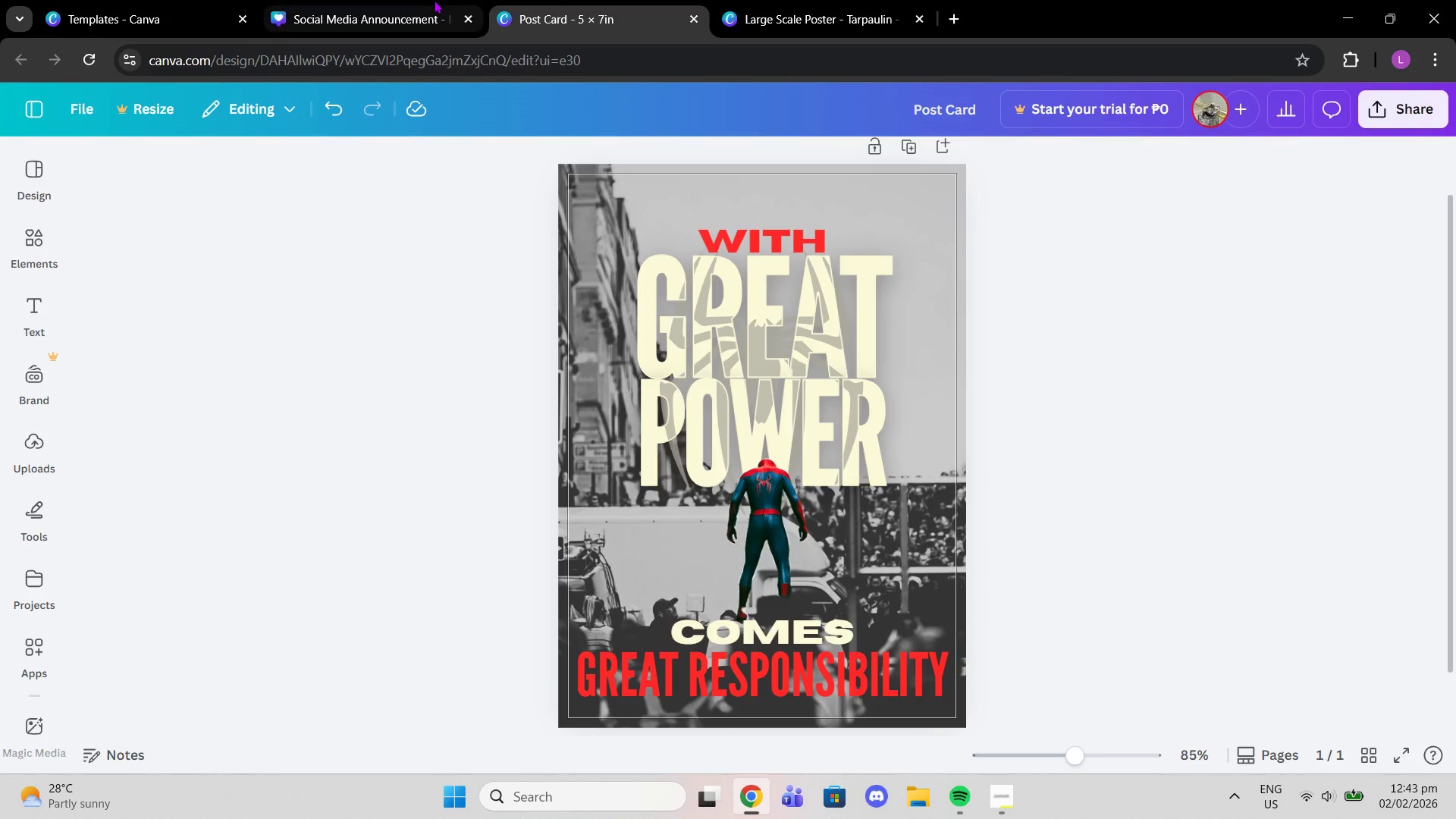 
left_click([434, 0])
 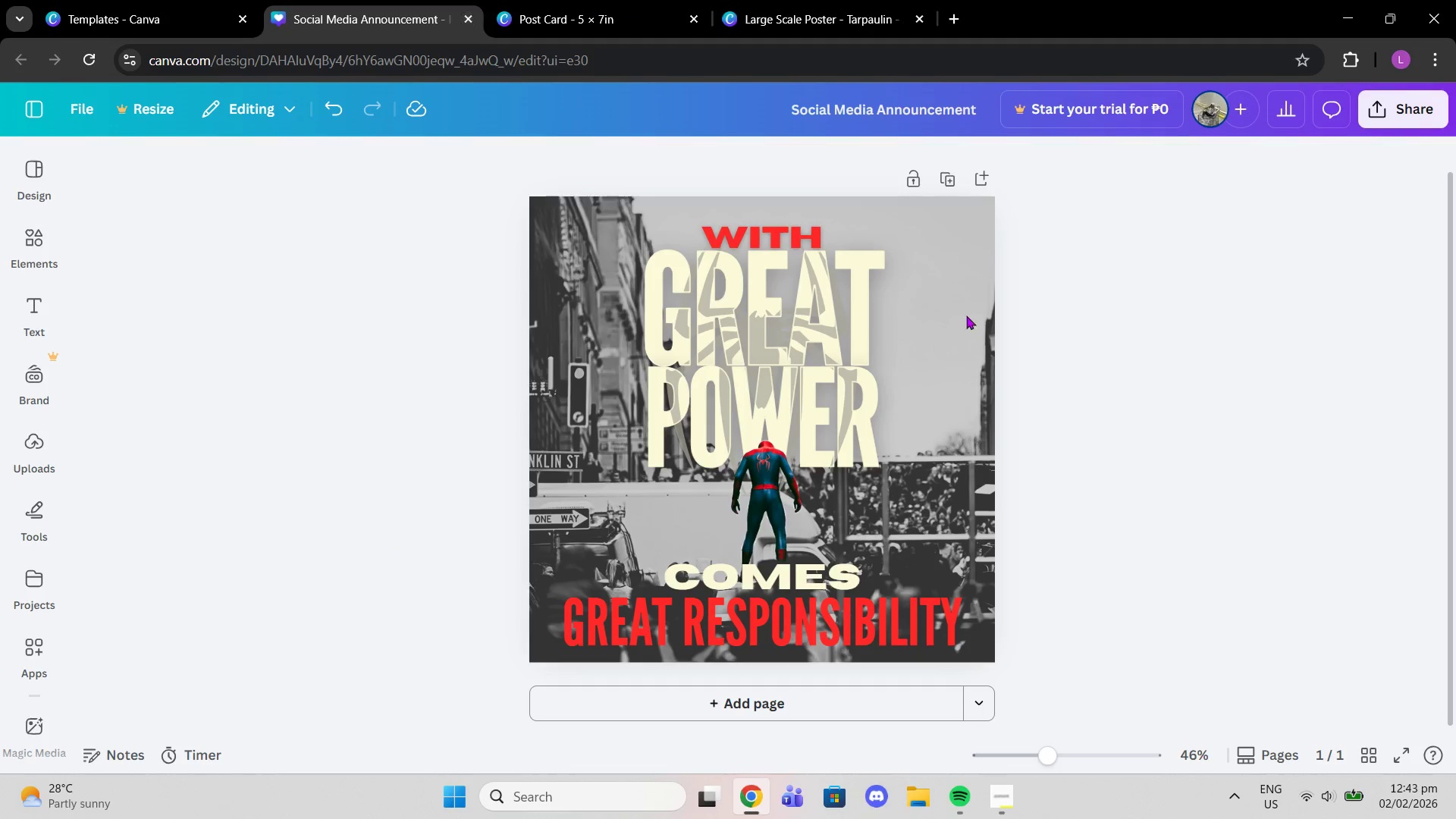 
left_click([1163, 388])
 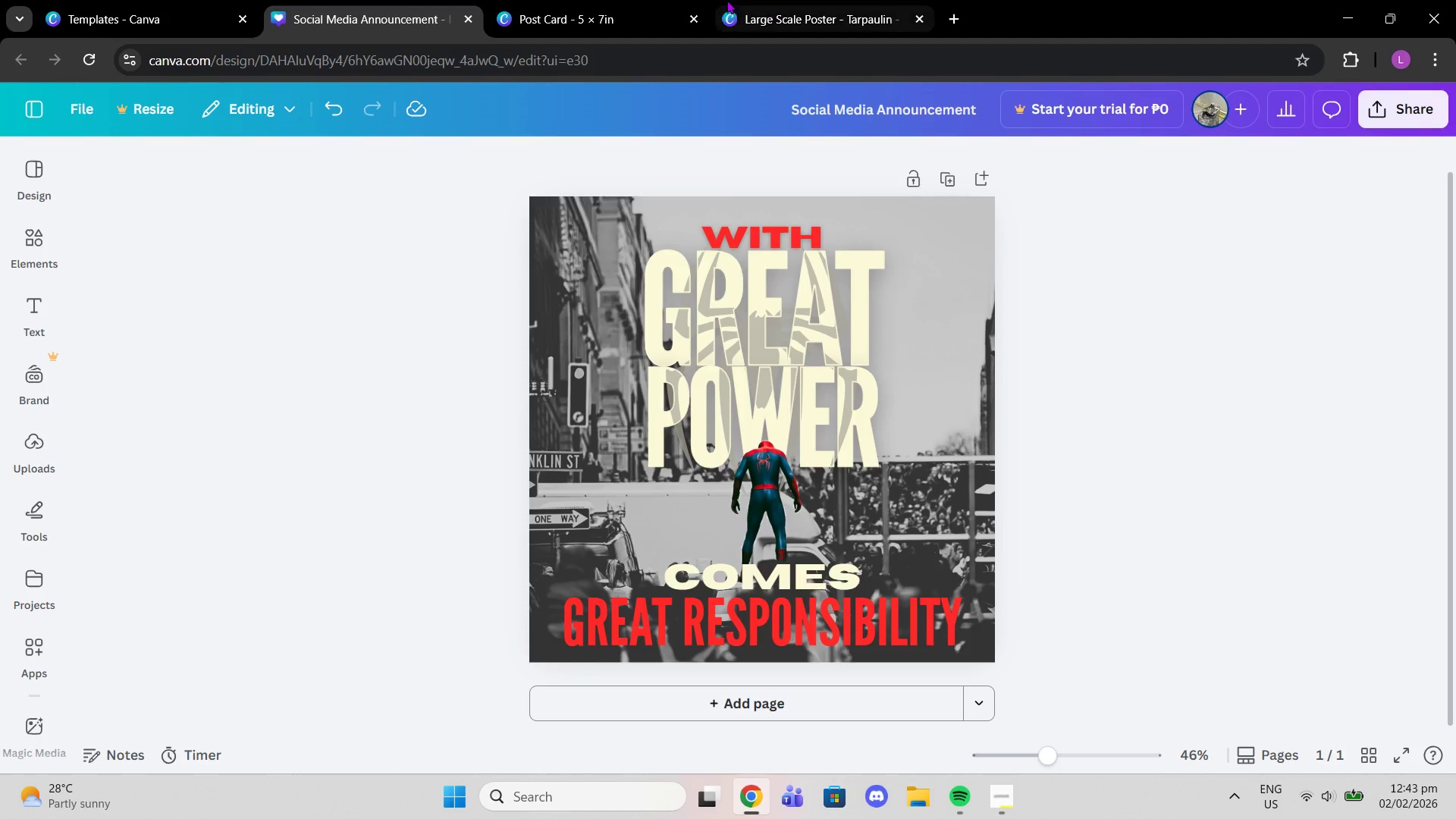 
left_click([726, 0])
 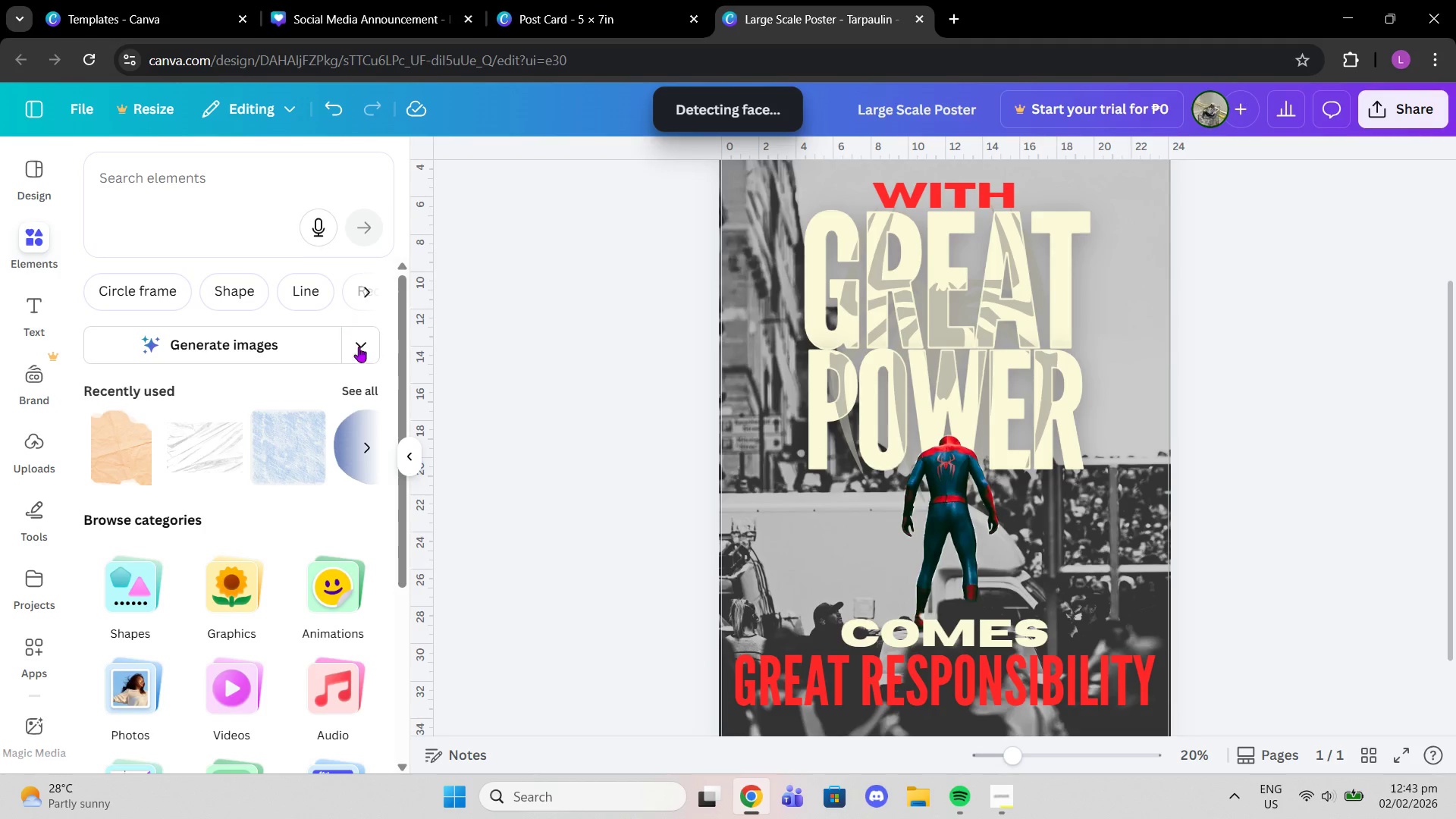 
left_click([358, 380])
 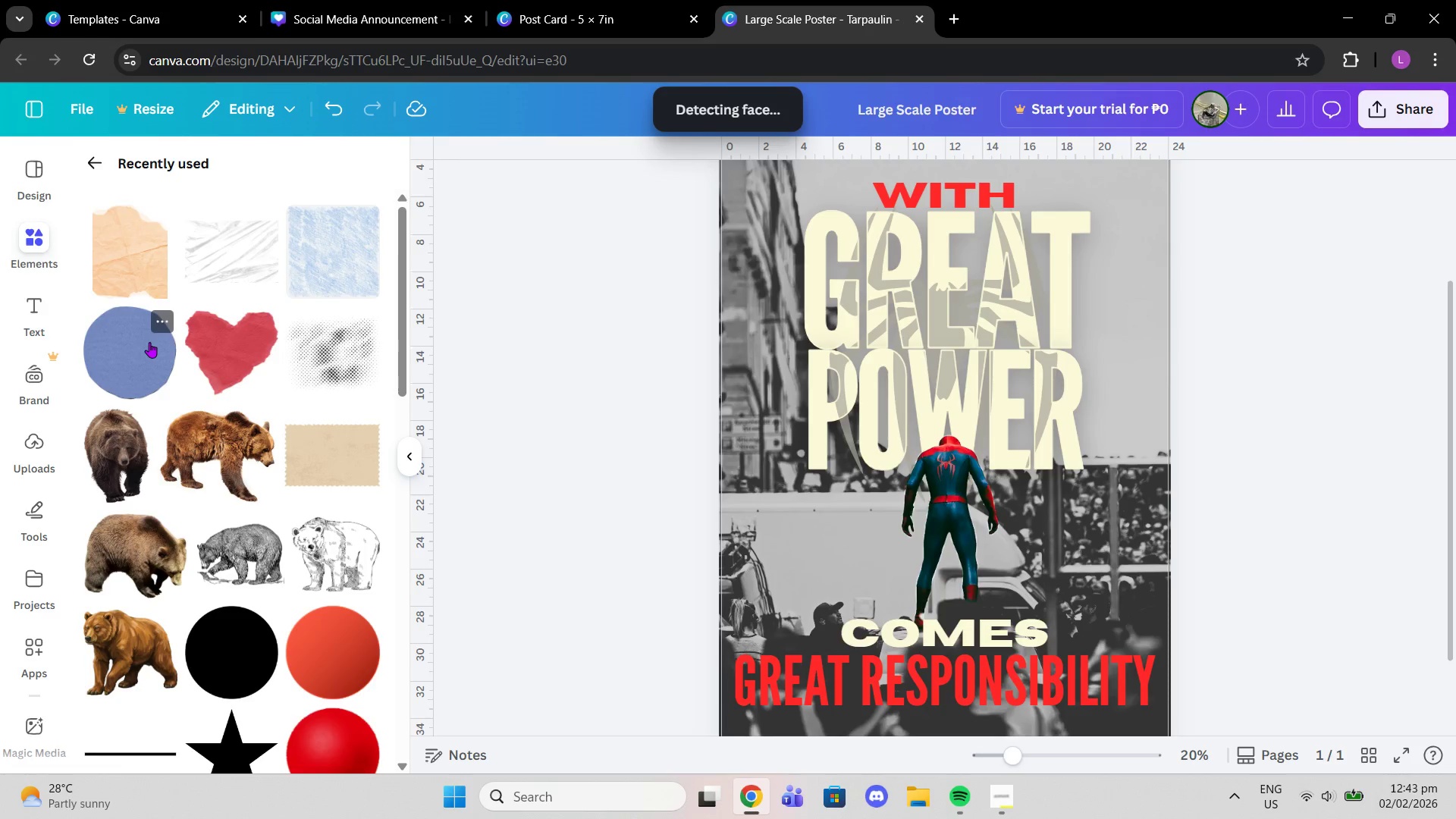 
left_click([218, 356])
 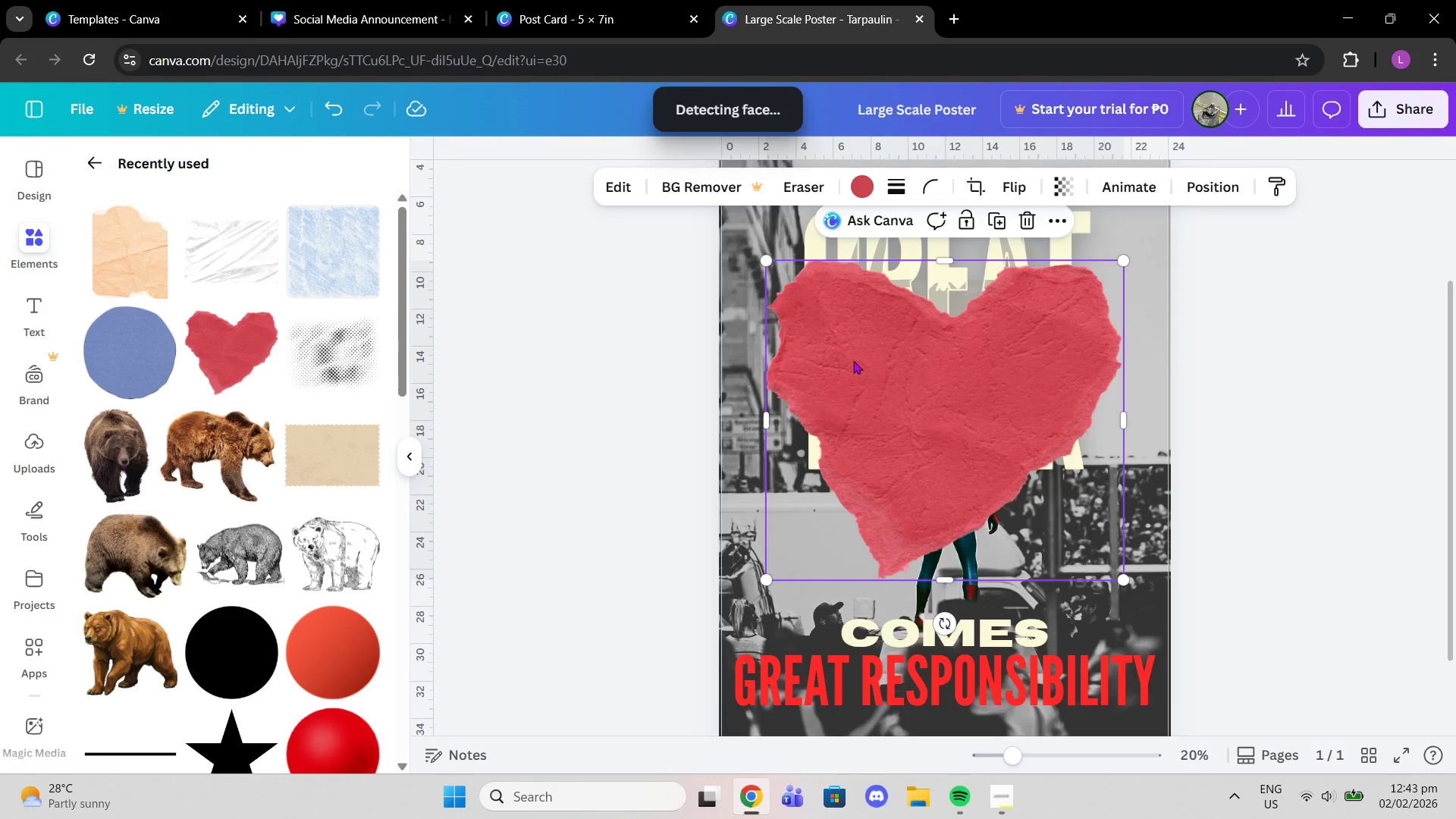 
scroll: coordinate [853, 360], scroll_direction: up, amount: 1.0
 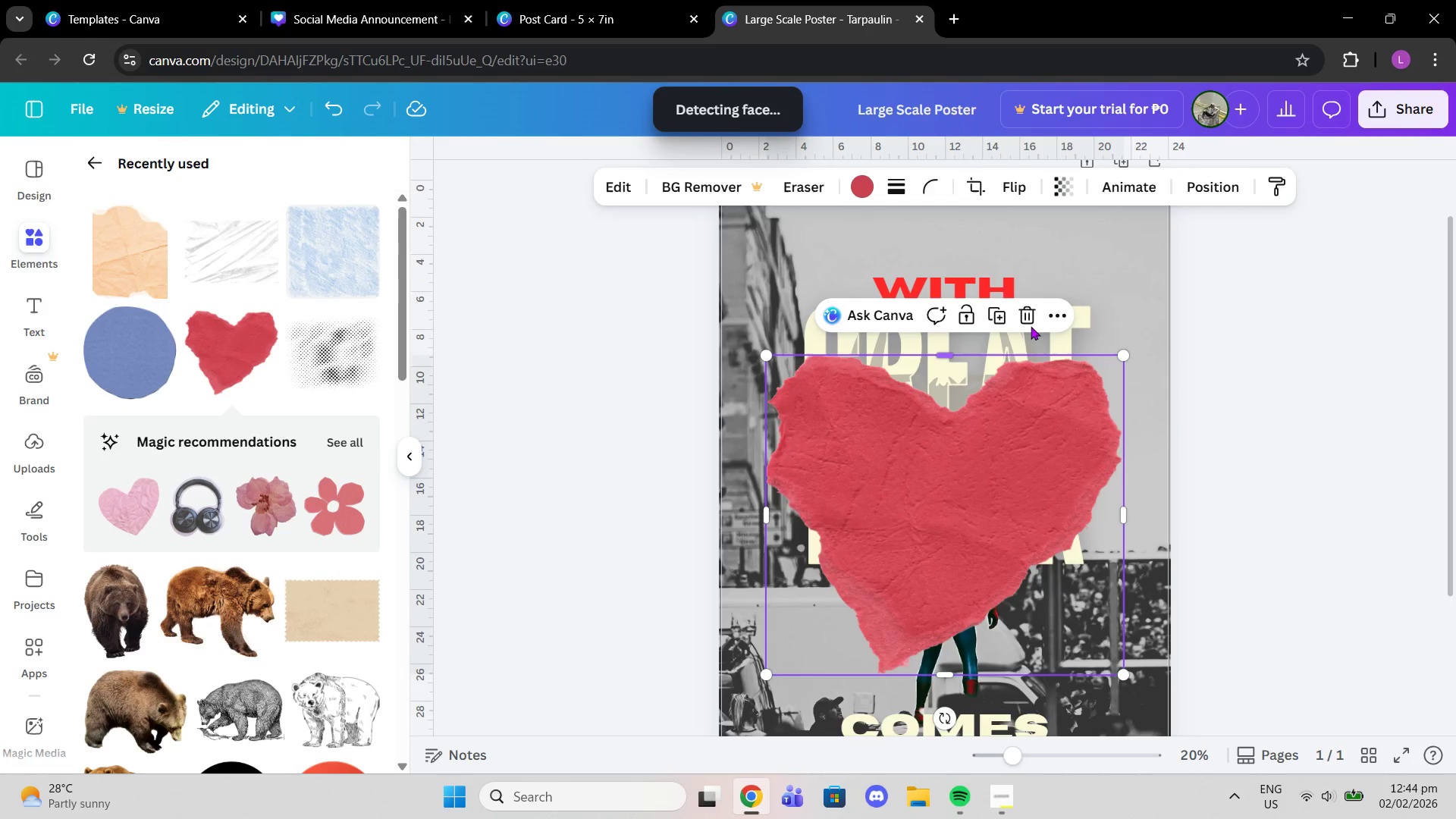 
left_click([1030, 324])
 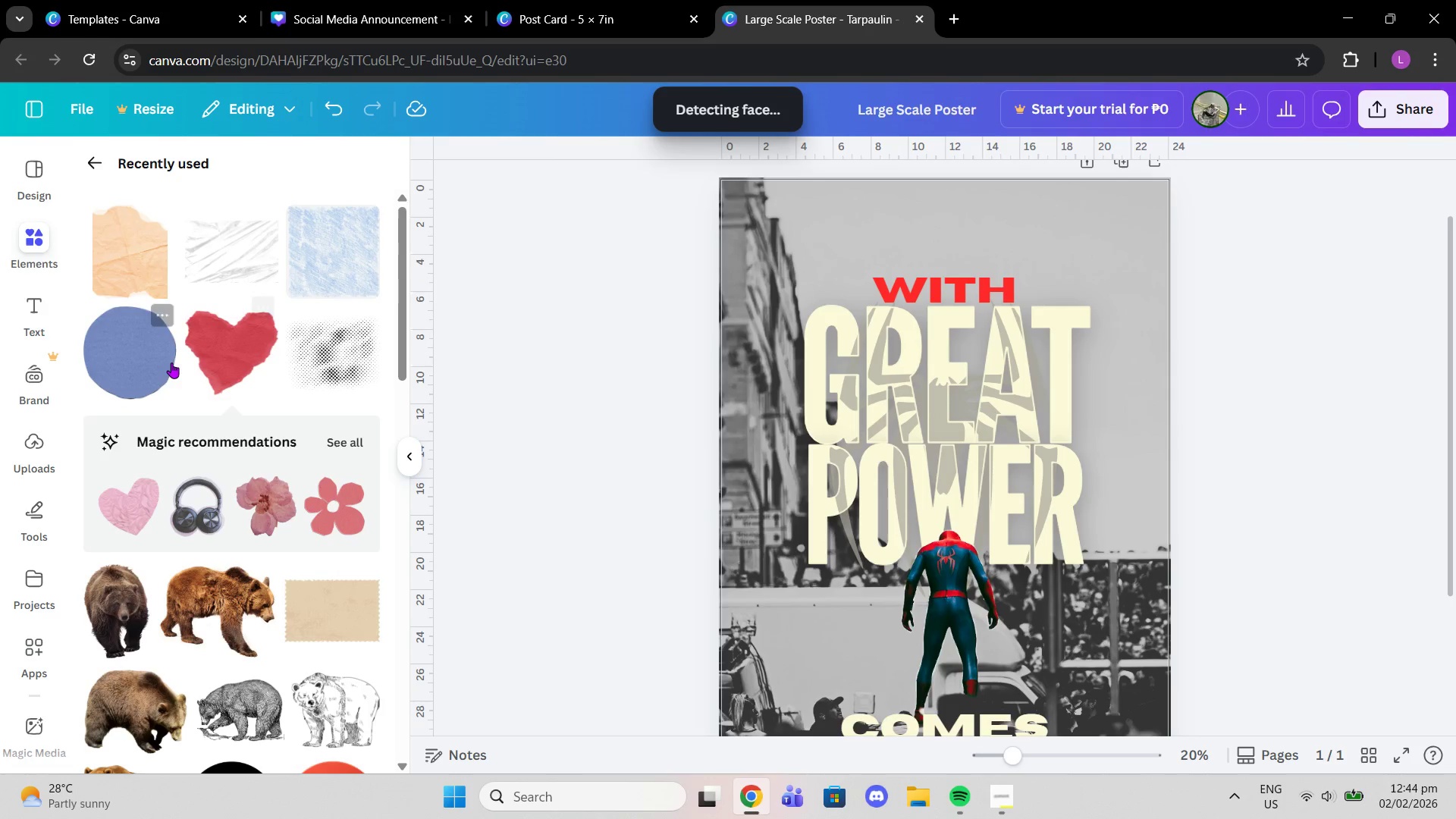 
left_click([166, 362])
 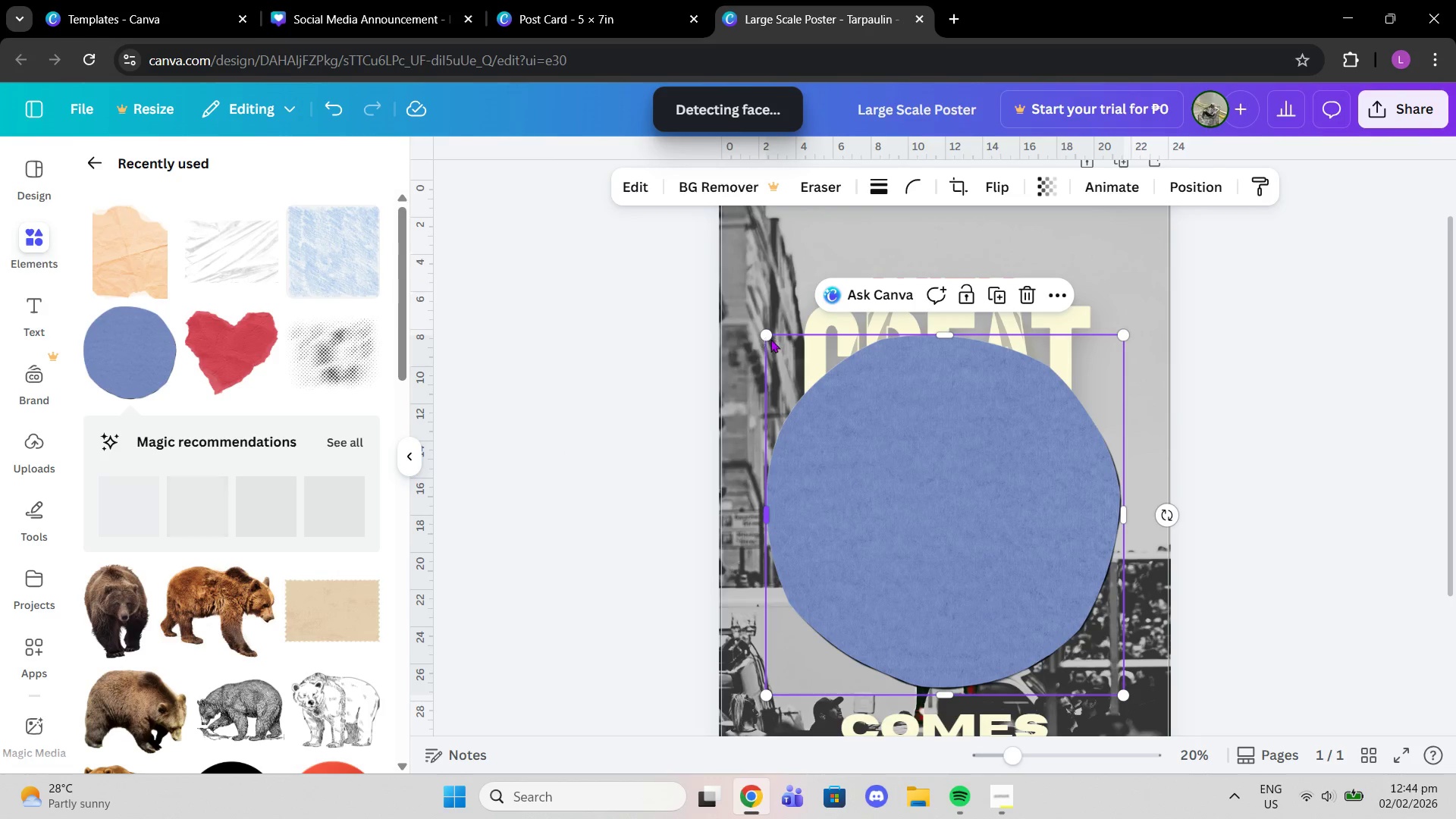 
left_click_drag(start_coordinate=[771, 338], to_coordinate=[508, 126])
 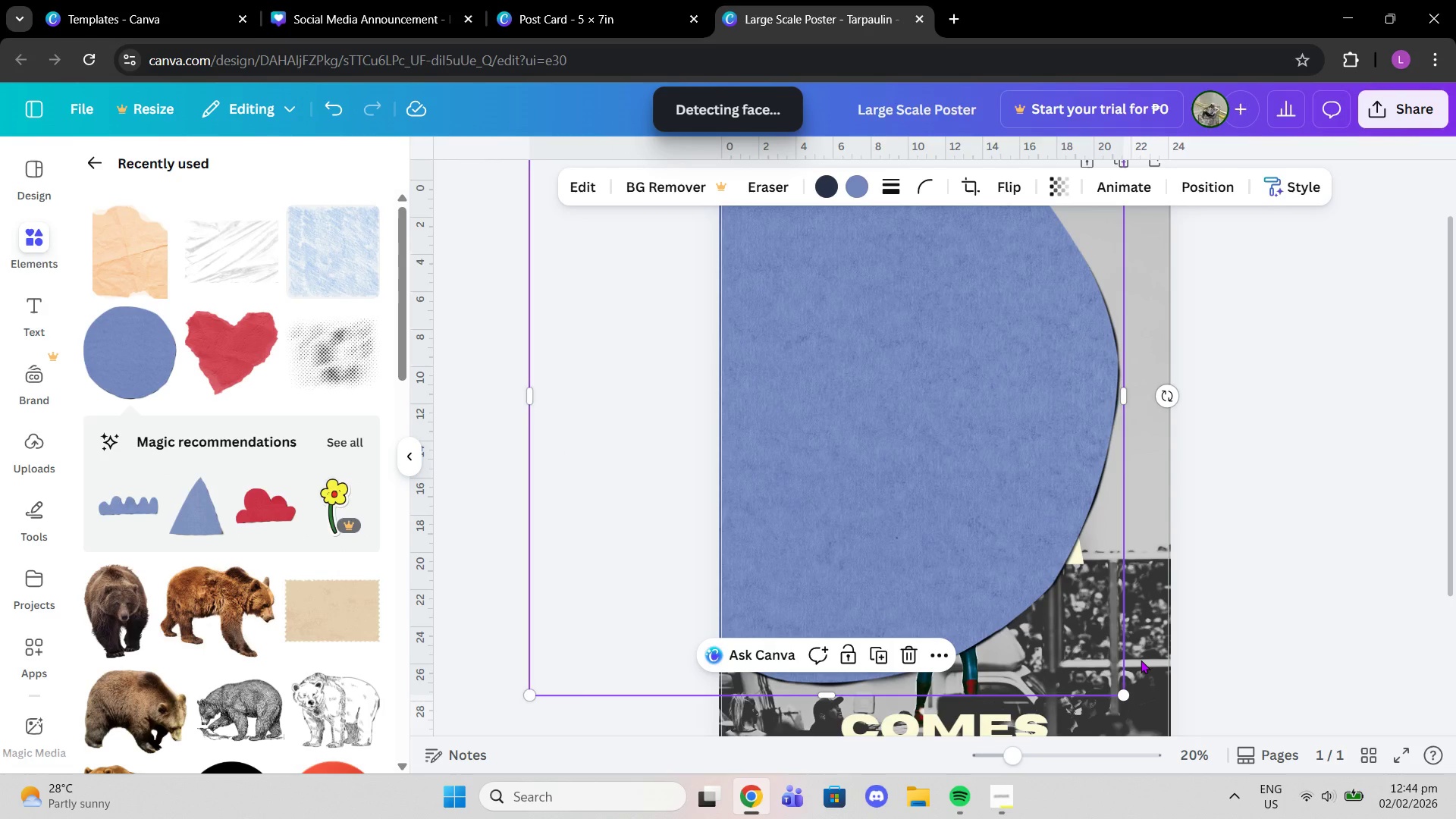 
left_click_drag(start_coordinate=[1123, 695], to_coordinate=[1368, 818])
 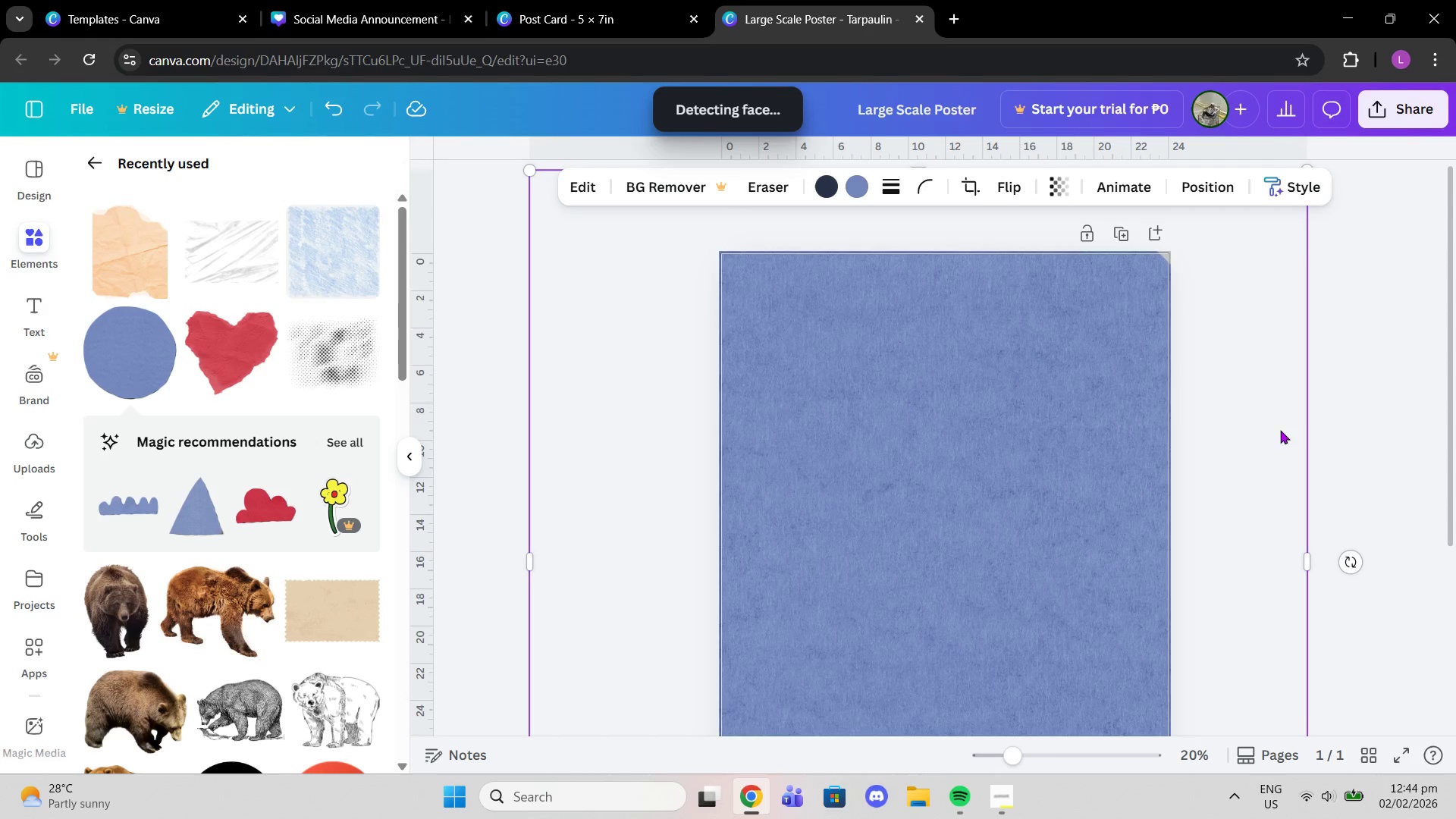 
scroll: coordinate [1222, 754], scroll_direction: down, amount: 2.0
 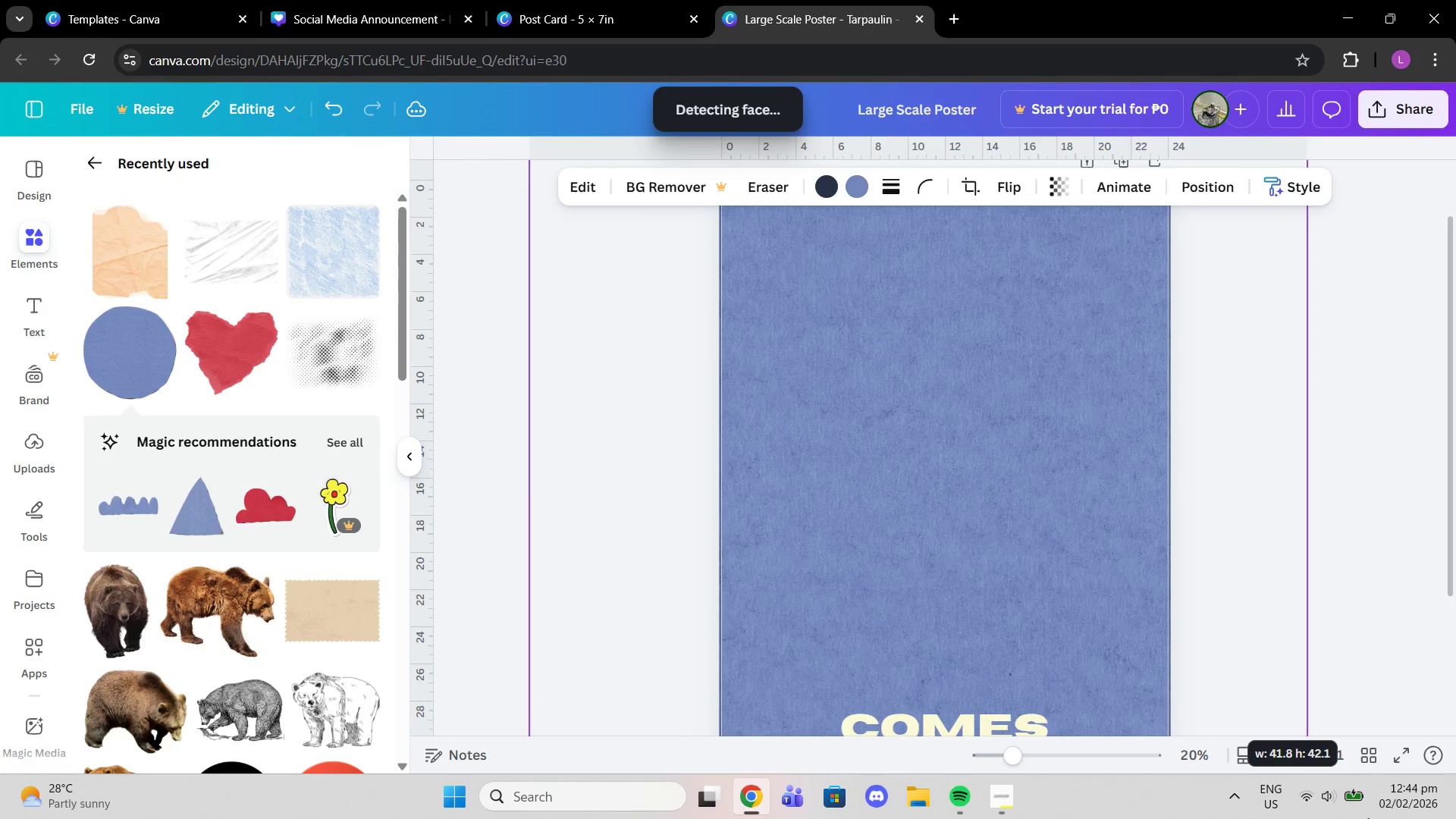 
scroll: coordinate [1279, 723], scroll_direction: up, amount: 2.0
 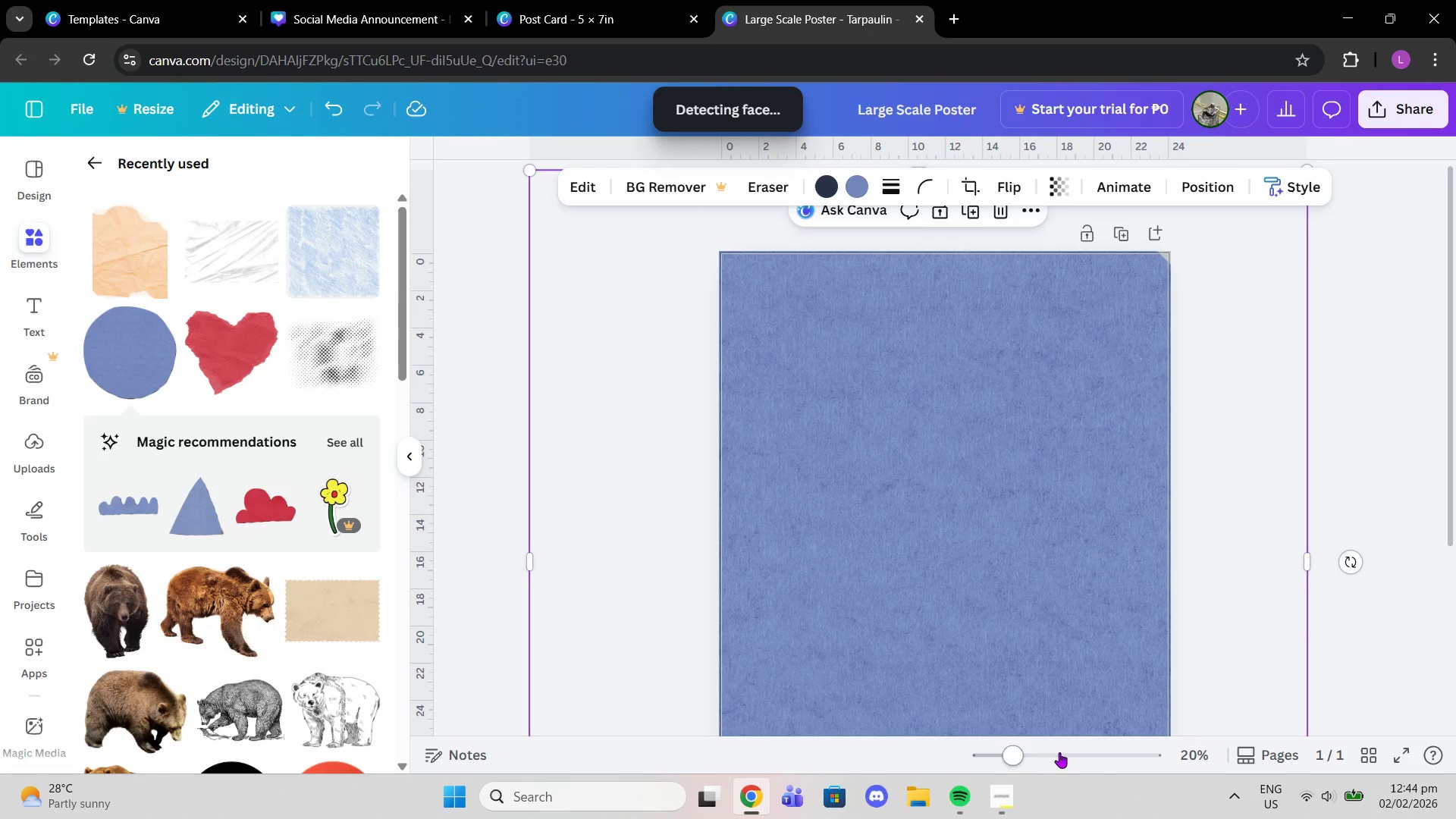 
left_click_drag(start_coordinate=[1020, 758], to_coordinate=[987, 755])
 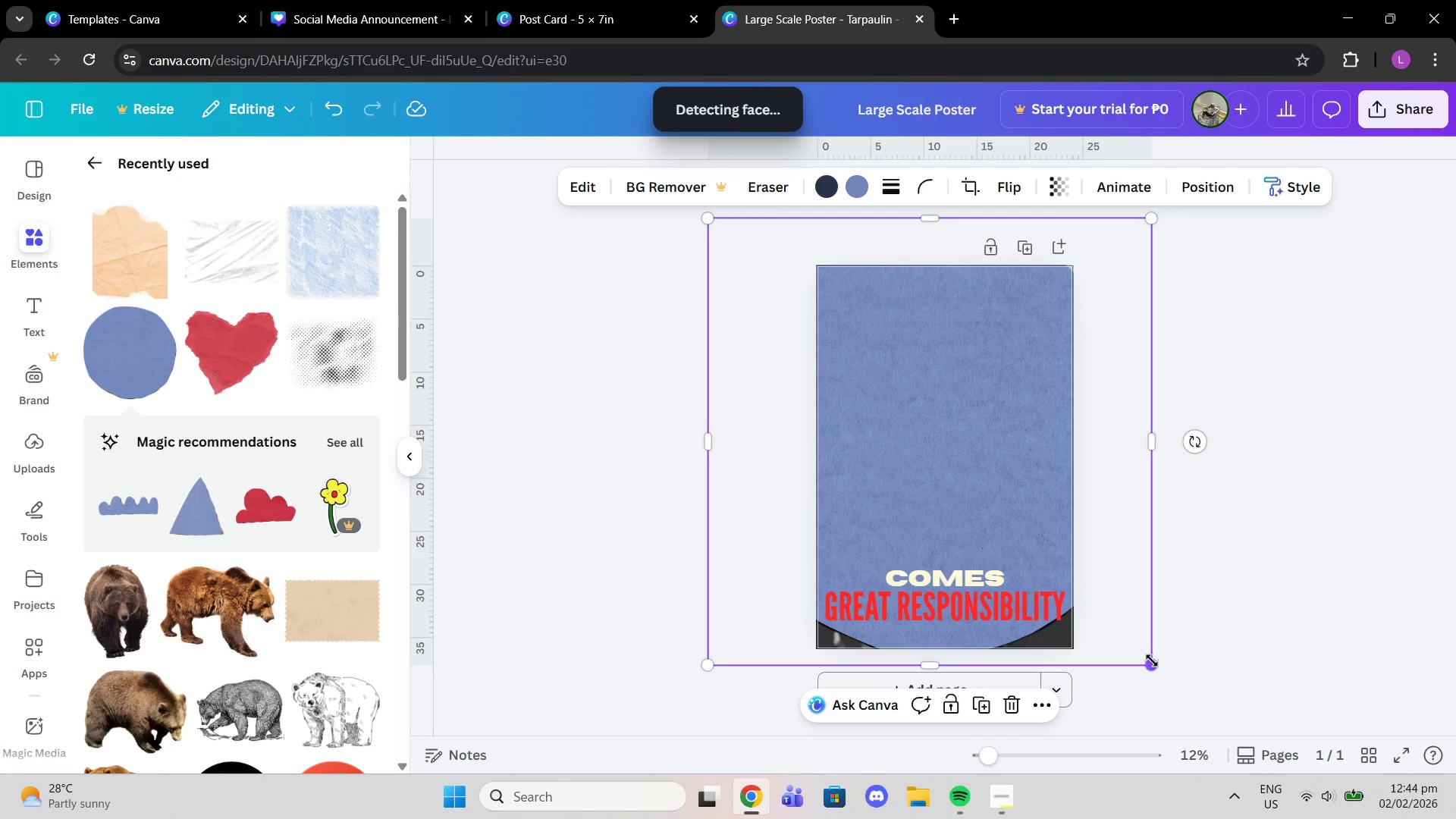 
left_click_drag(start_coordinate=[1153, 662], to_coordinate=[1200, 710])
 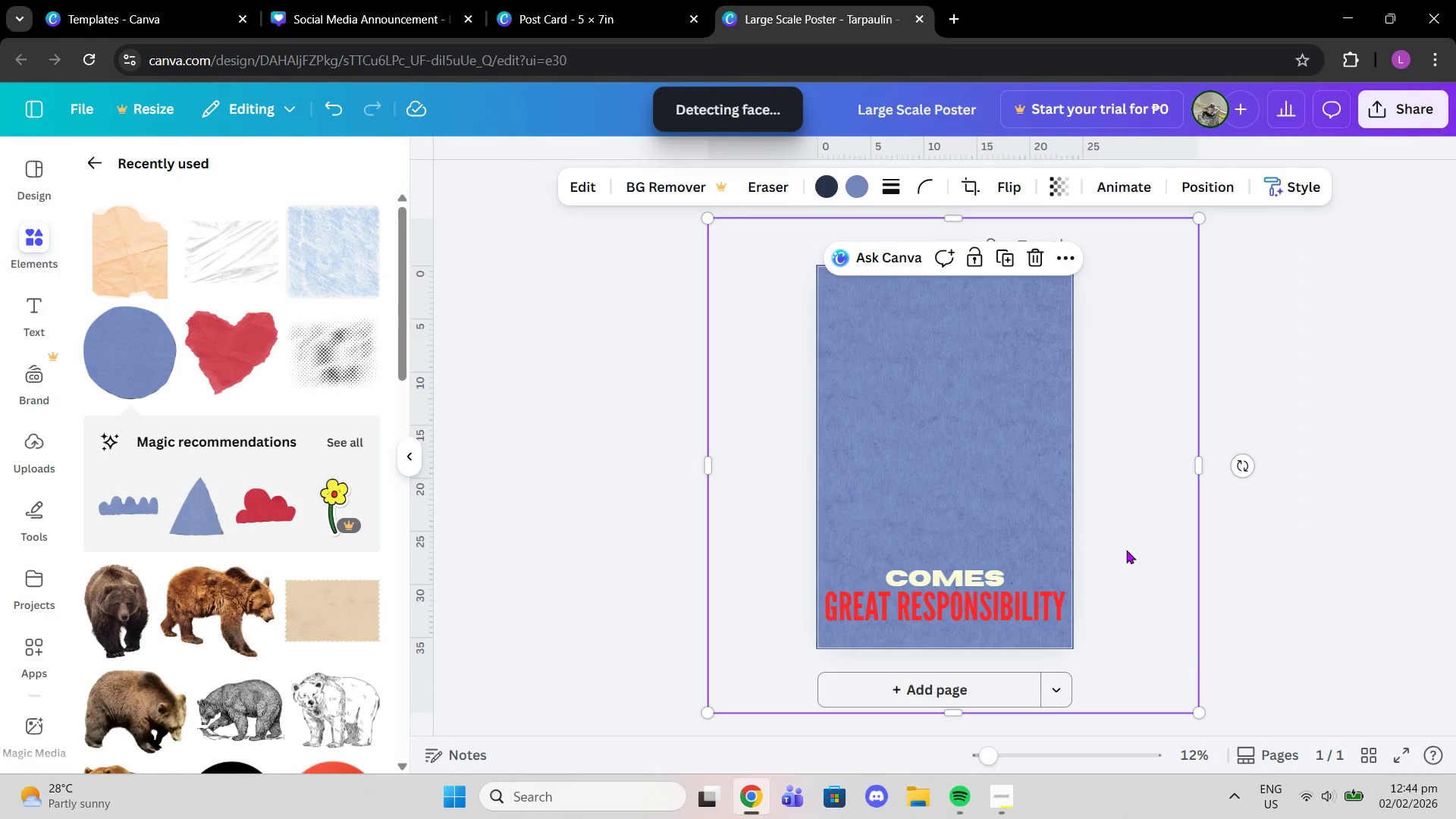 
left_click_drag(start_coordinate=[1126, 550], to_coordinate=[1139, 553])
 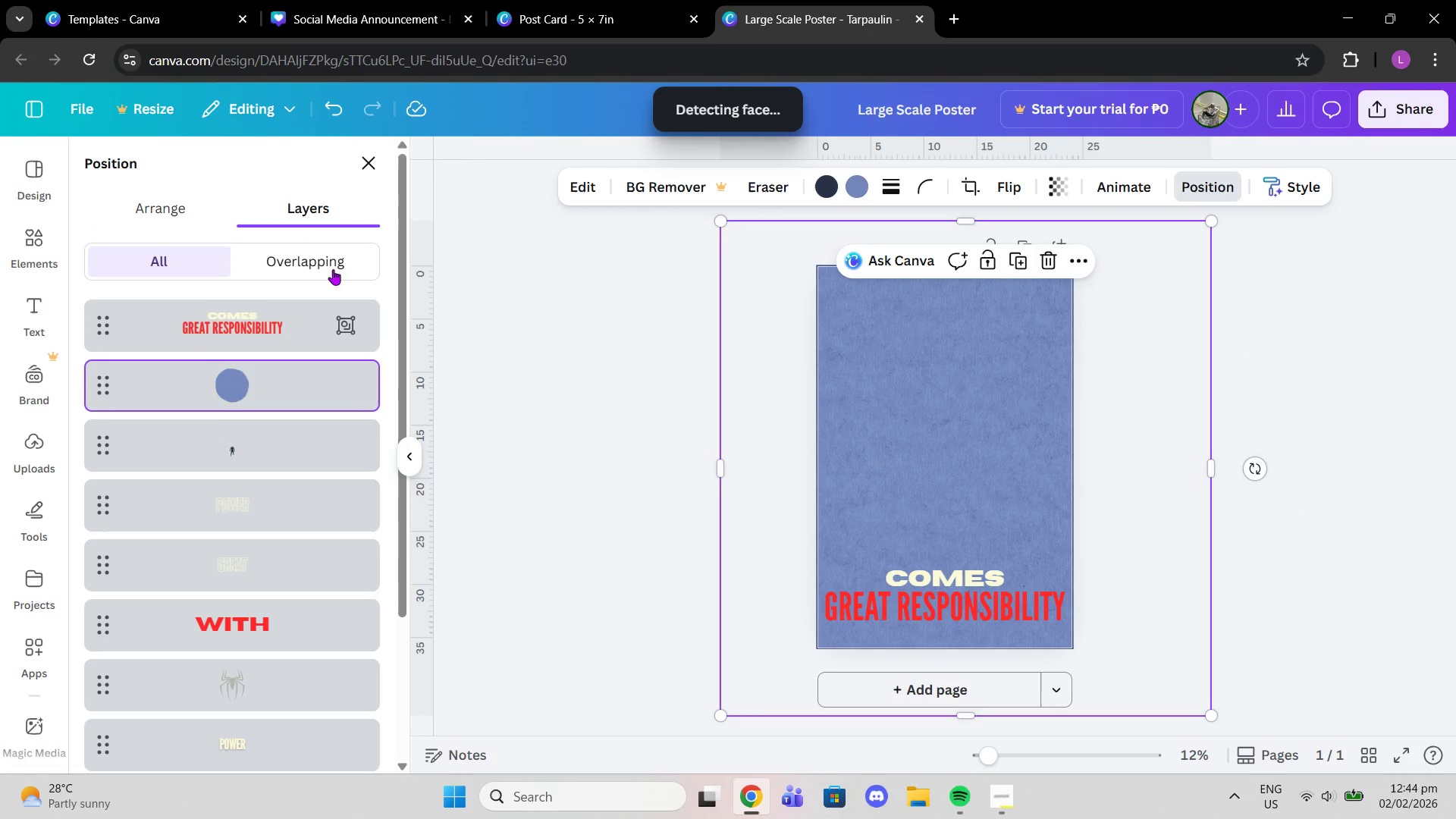 
left_click_drag(start_coordinate=[248, 370], to_coordinate=[246, 290])
 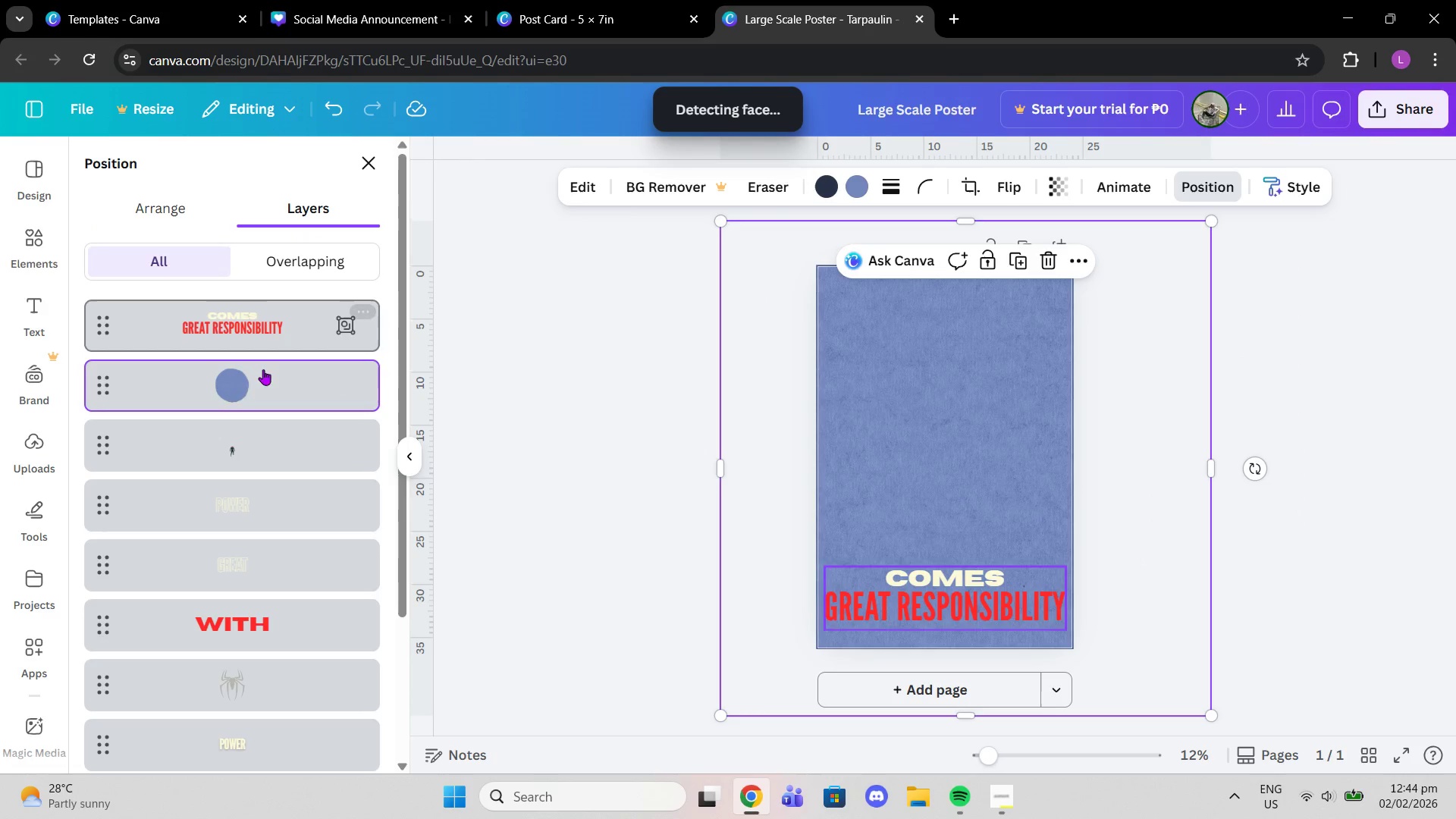 
left_click_drag(start_coordinate=[249, 381], to_coordinate=[231, 290])
 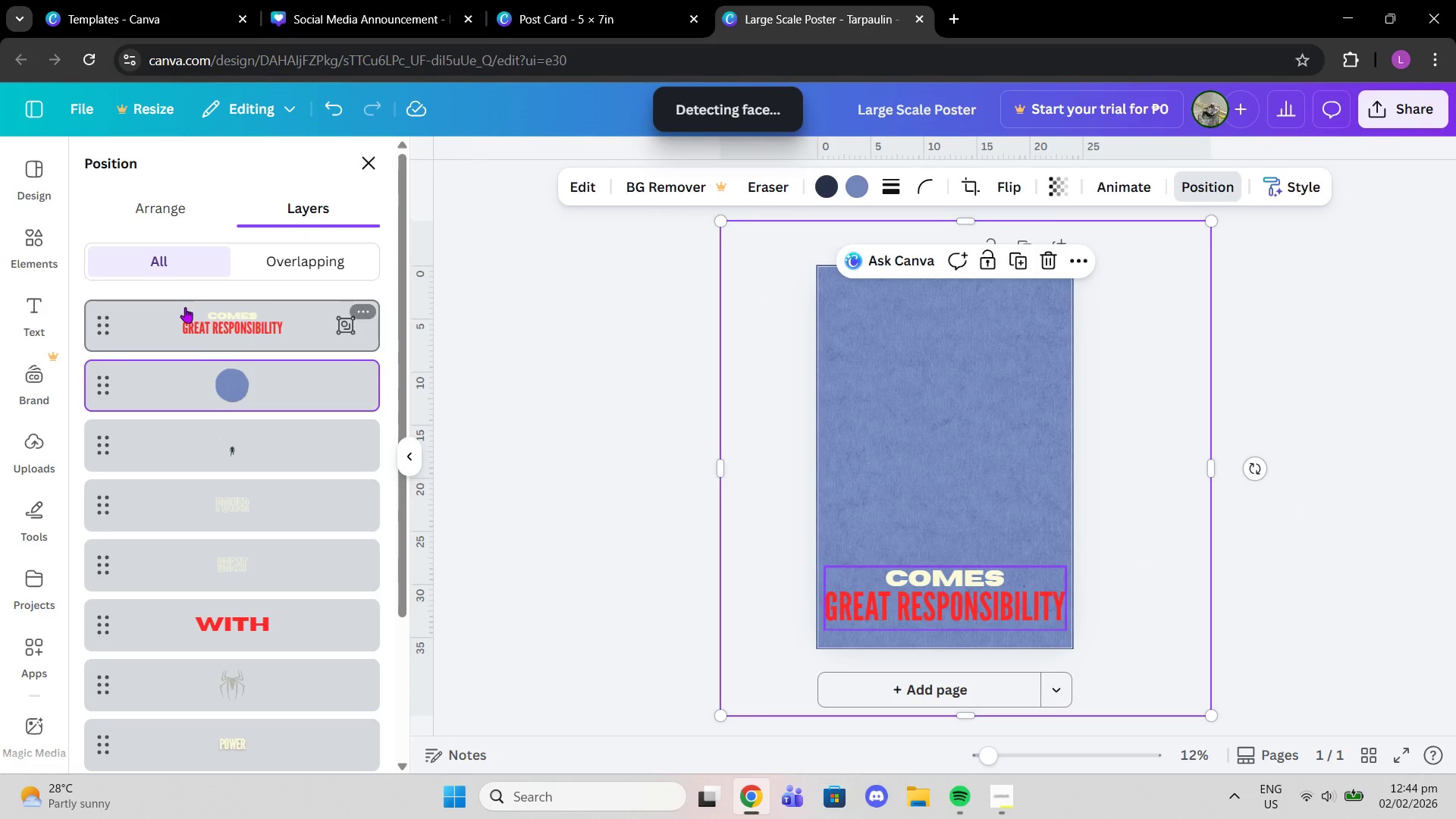 
left_click_drag(start_coordinate=[185, 307], to_coordinate=[182, 396])
 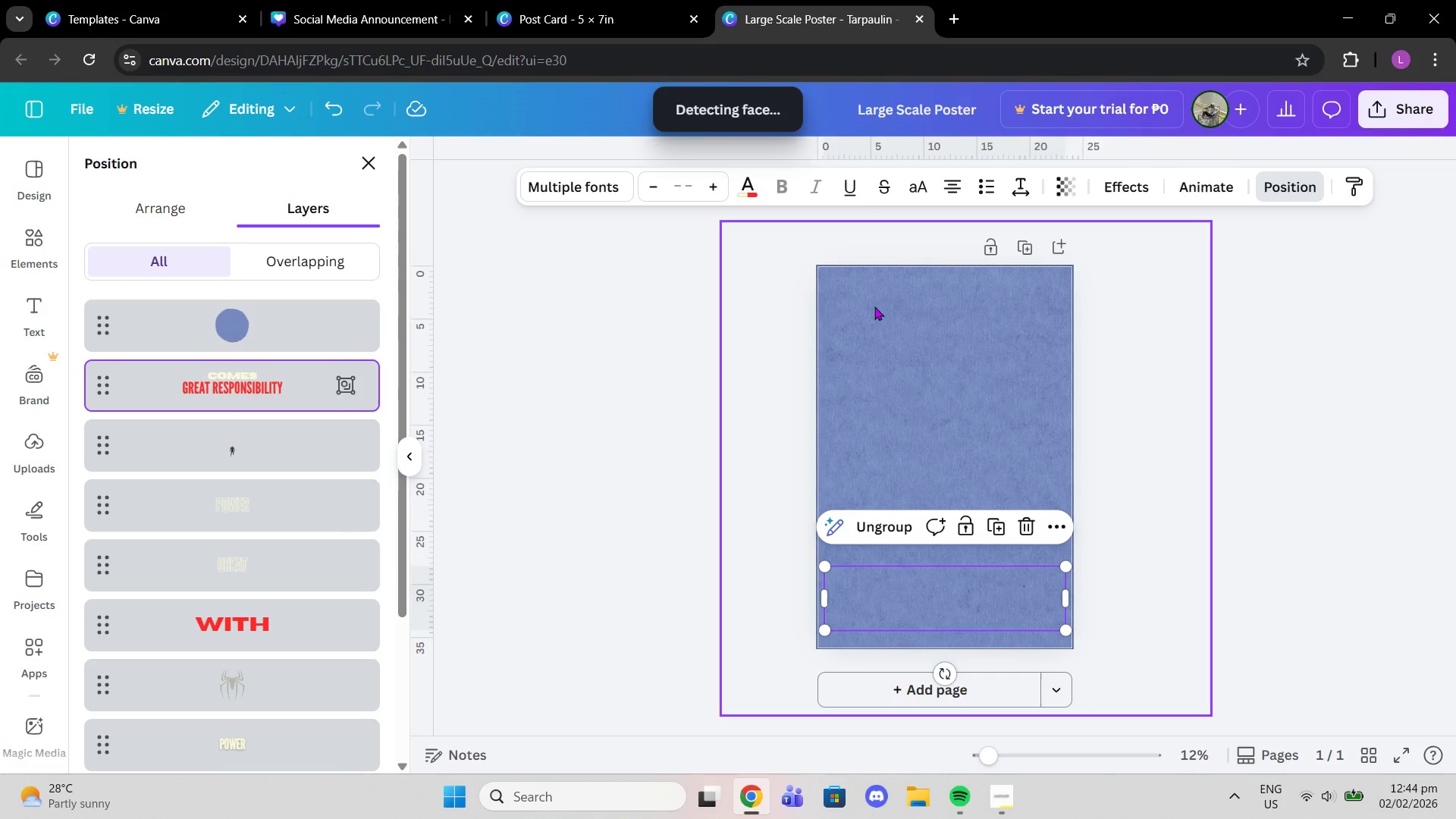 
left_click([240, 331])
 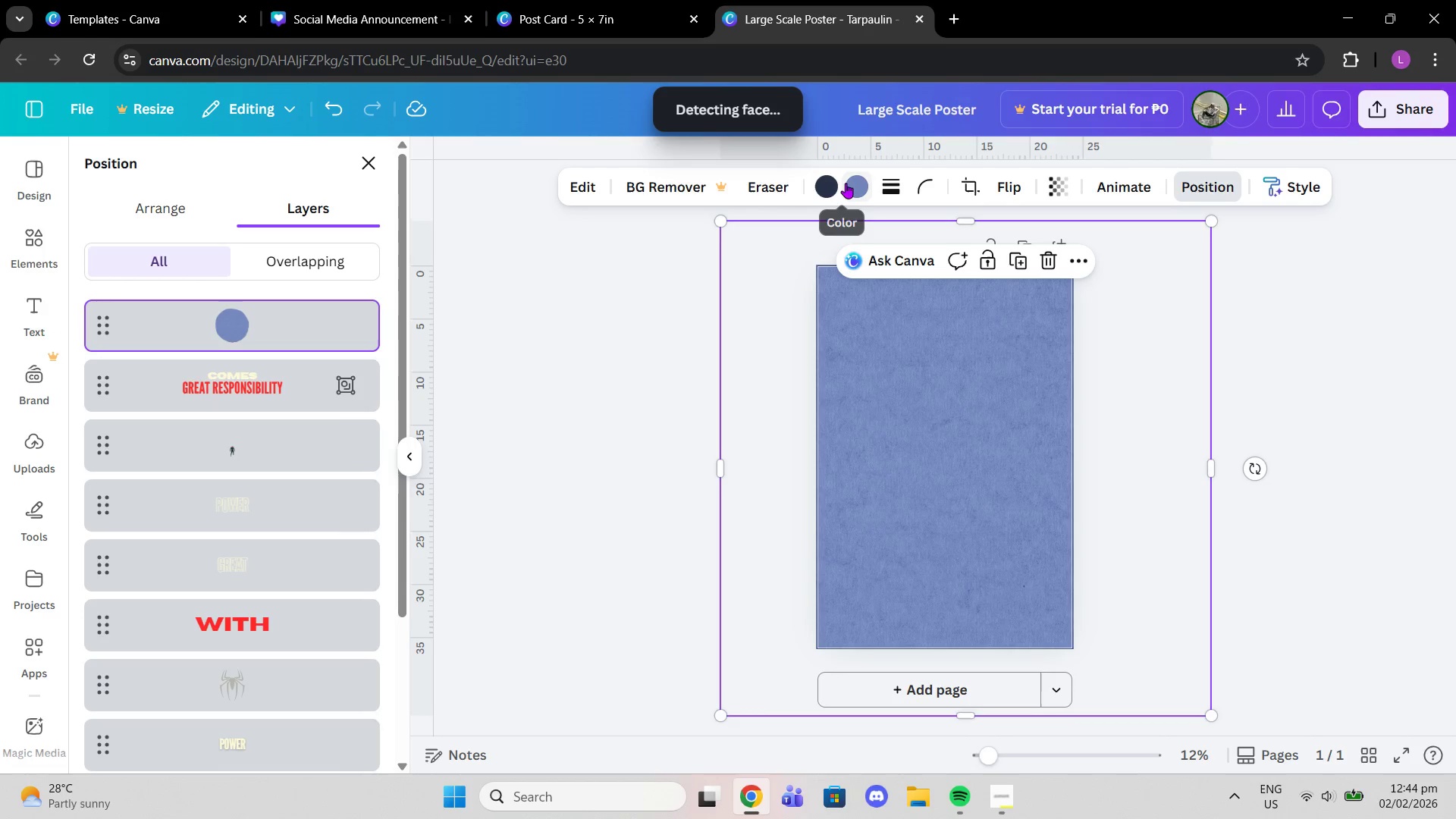 
left_click([855, 183])
 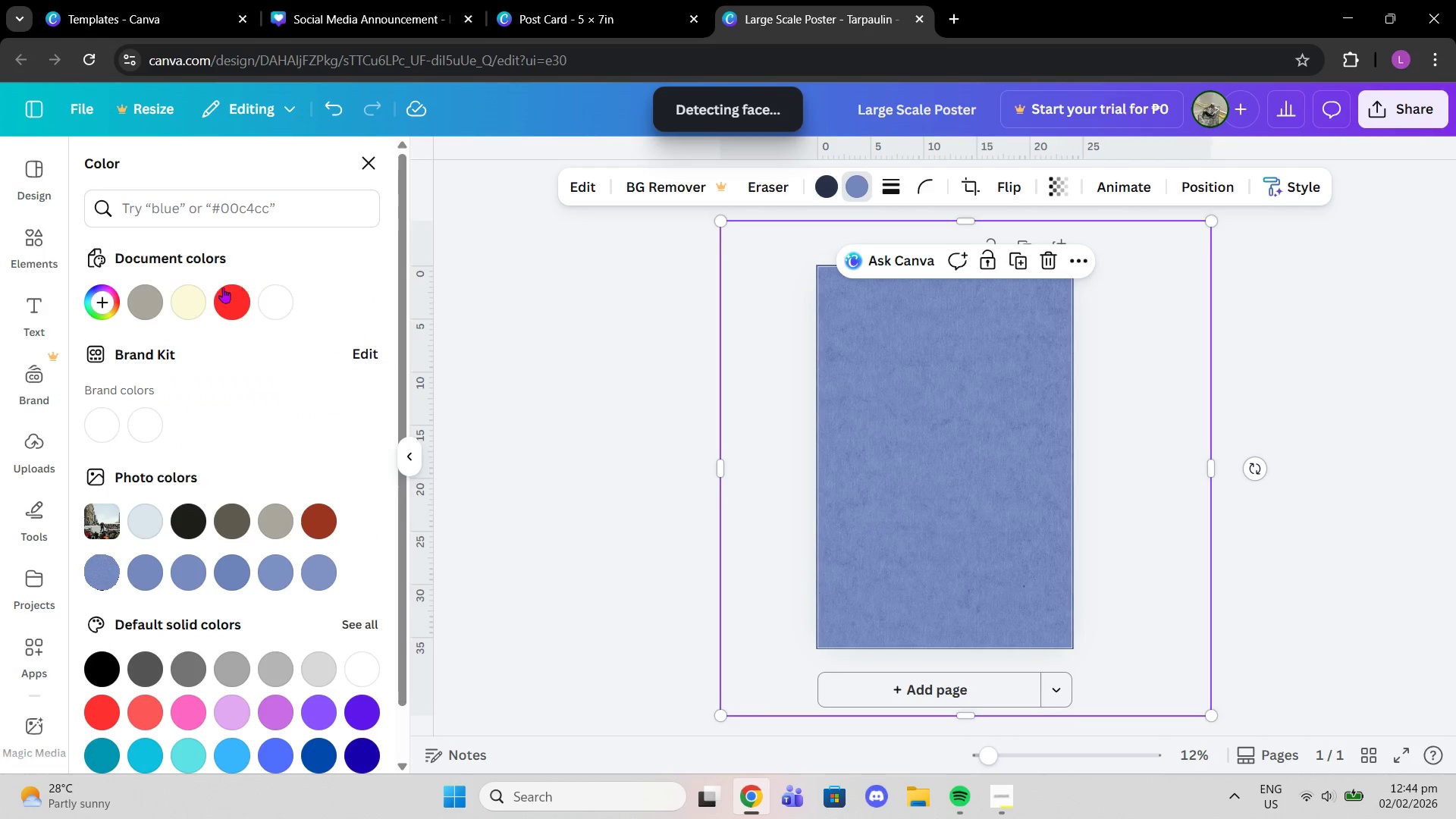 
left_click([190, 294])
 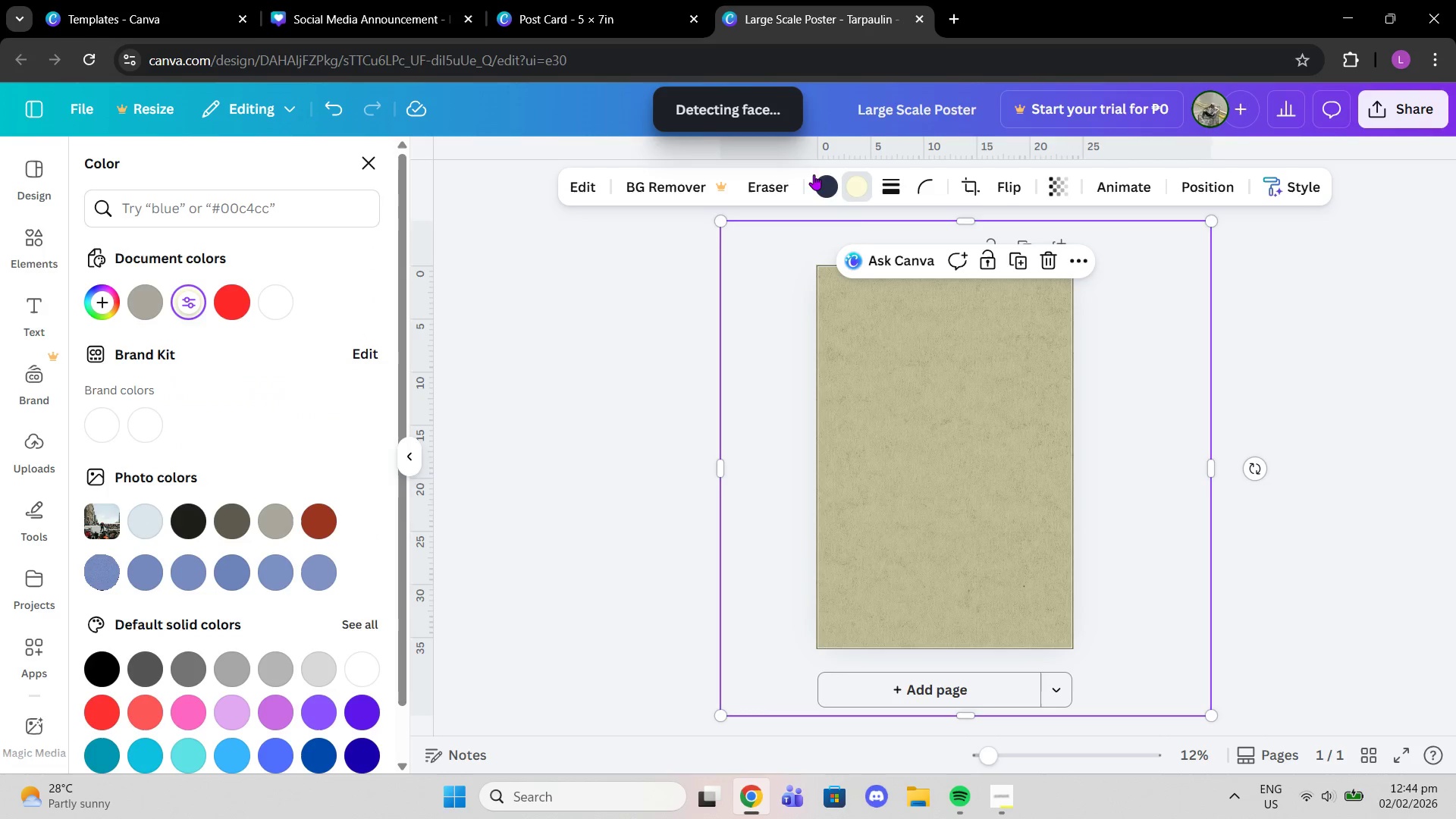 
left_click([826, 187])
 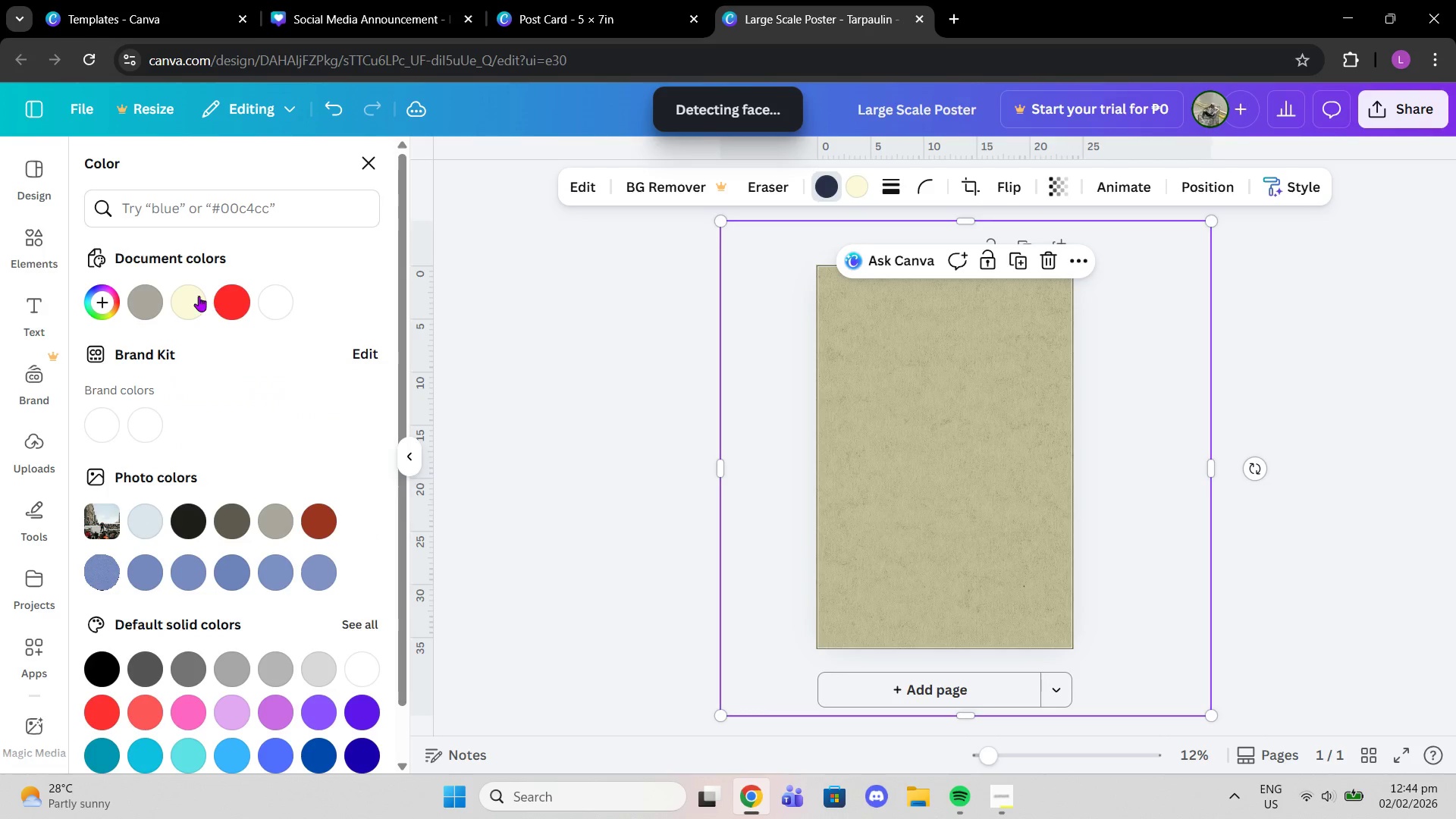 
left_click([182, 300])
 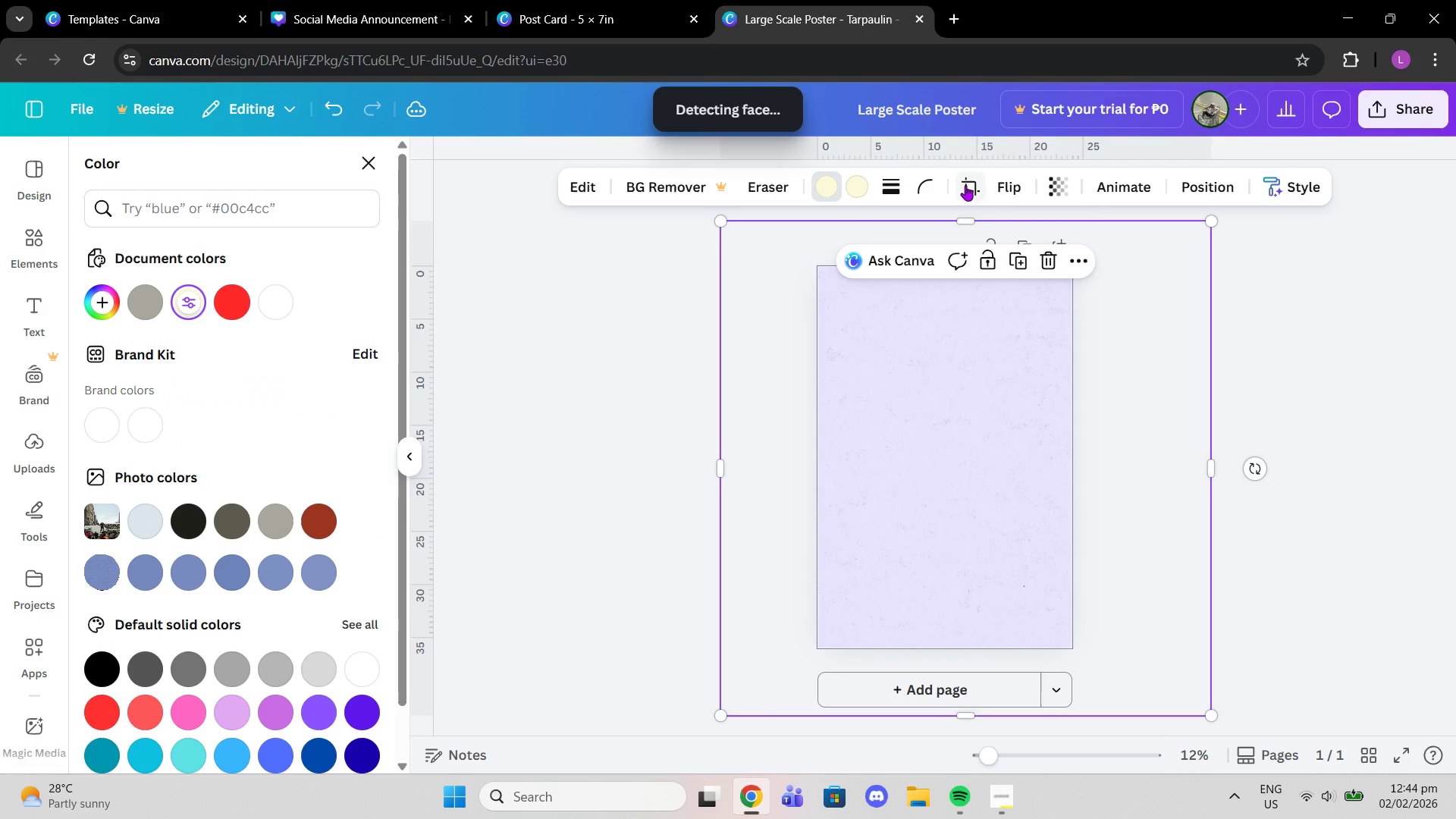 
left_click([1050, 185])
 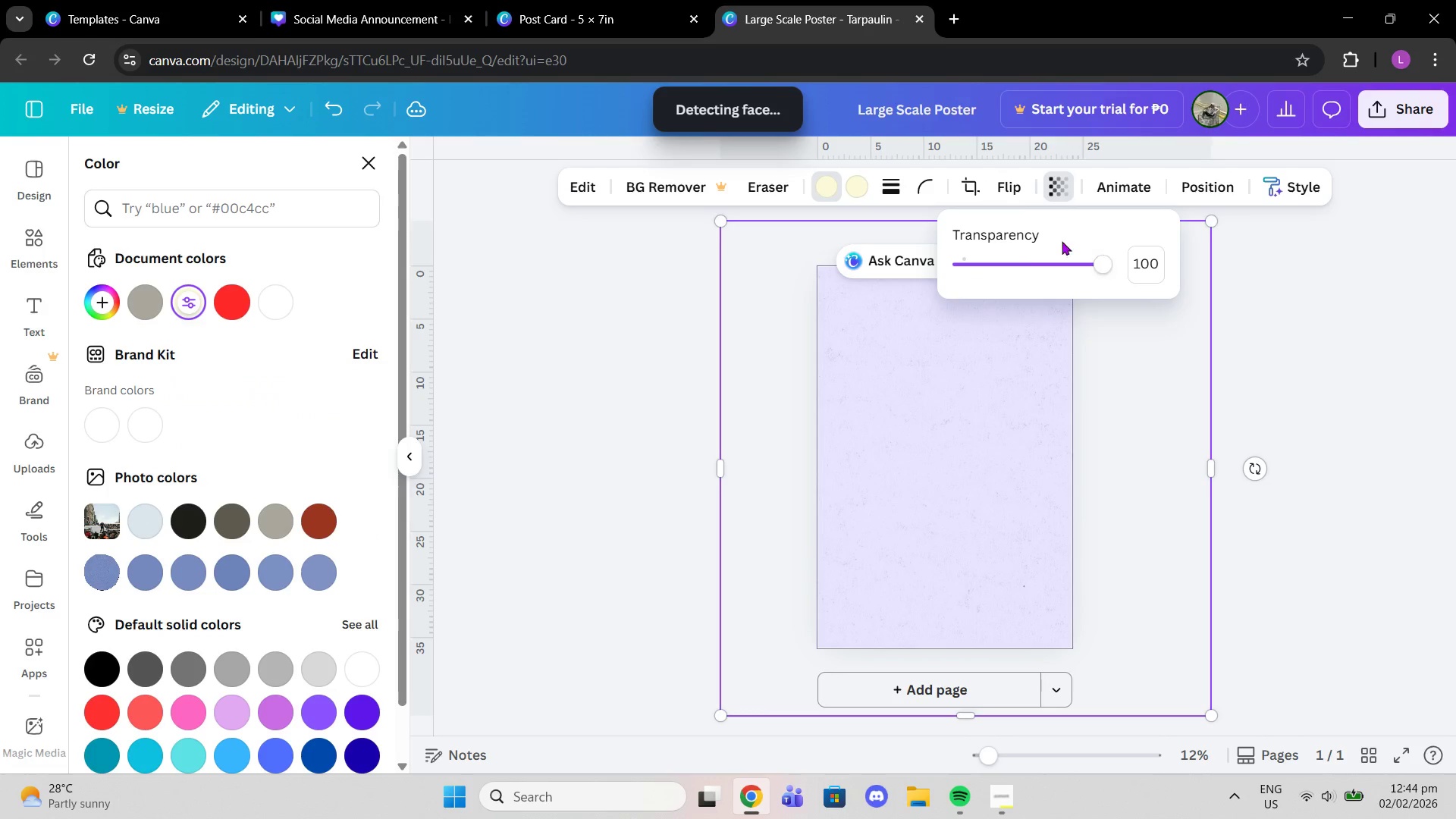 
left_click_drag(start_coordinate=[1072, 256], to_coordinate=[974, 270])
 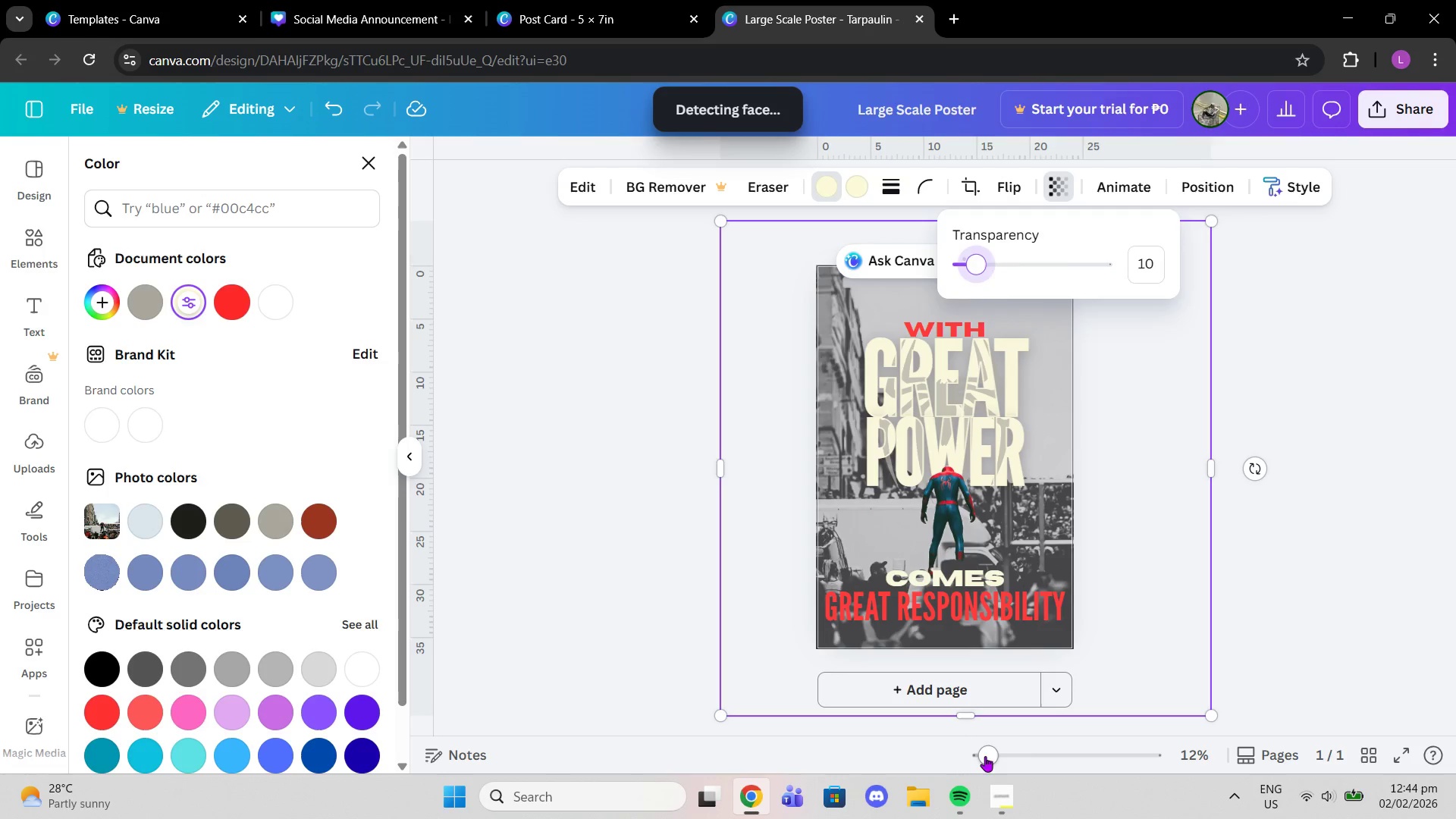 
left_click_drag(start_coordinate=[980, 749], to_coordinate=[1009, 753])
 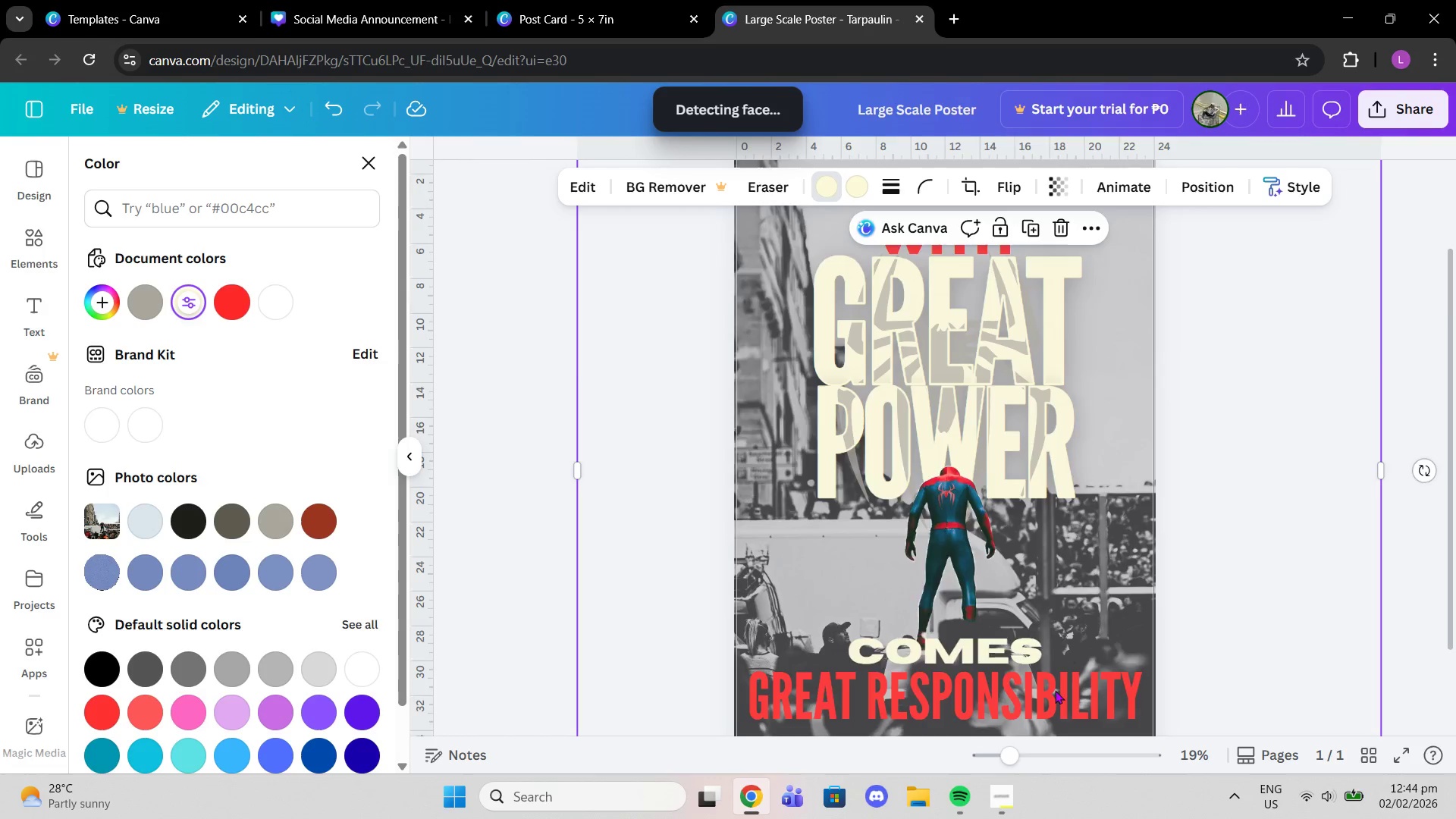 
scroll: coordinate [1055, 690], scroll_direction: down, amount: 1.0
 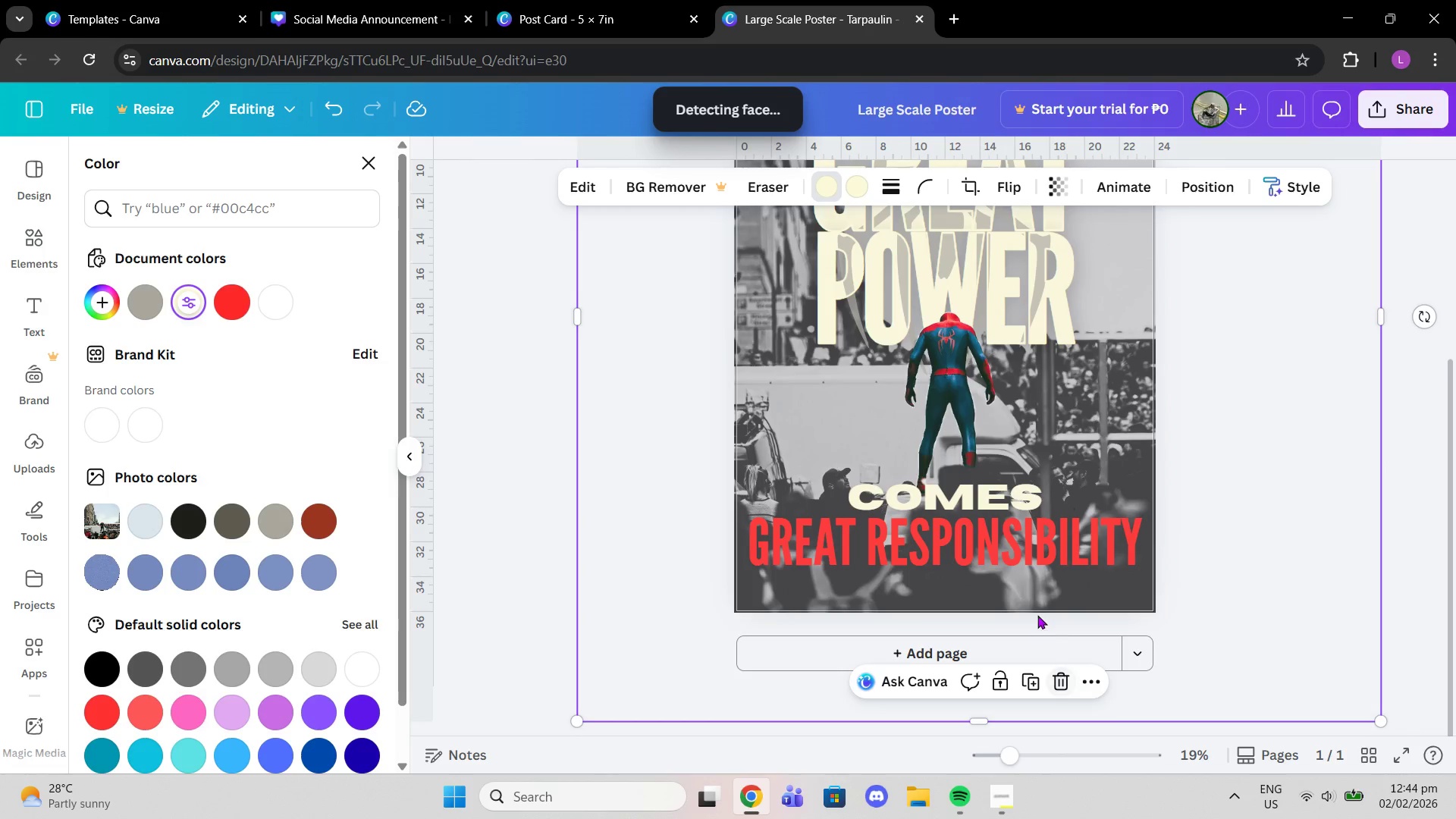 
scroll: coordinate [1037, 615], scroll_direction: up, amount: 1.0
 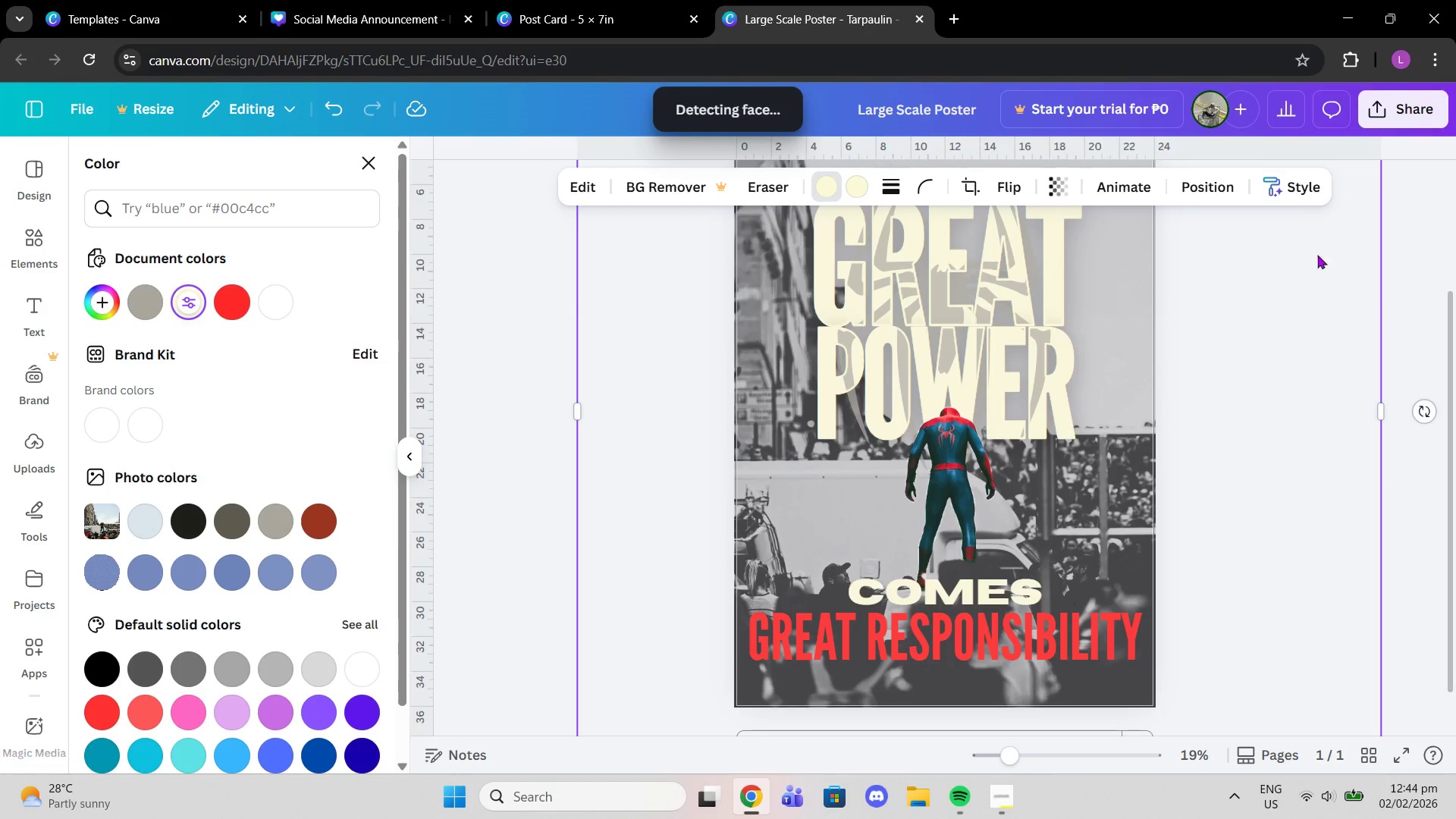 
left_click([1395, 320])
 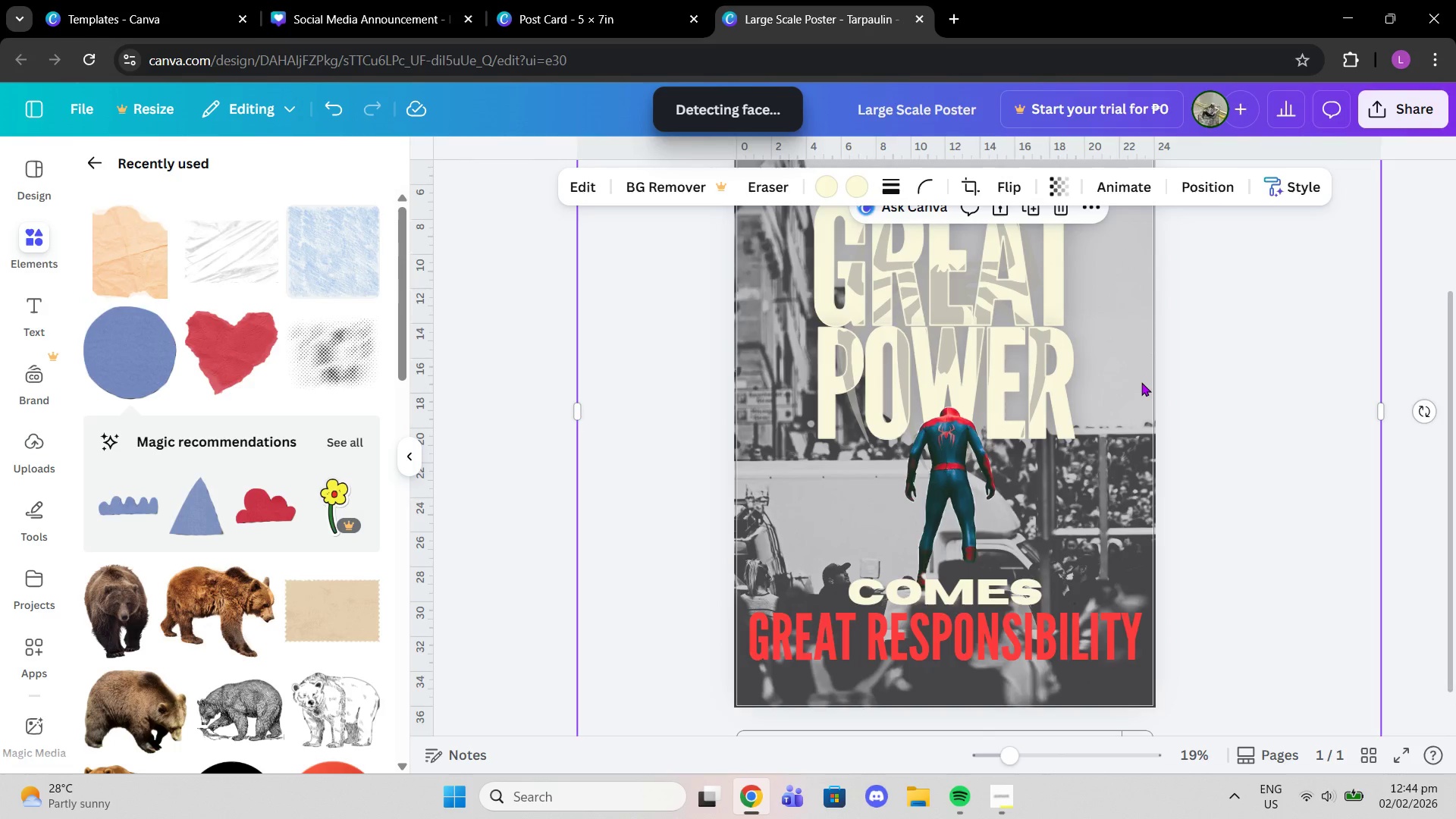 
key(Delete)